 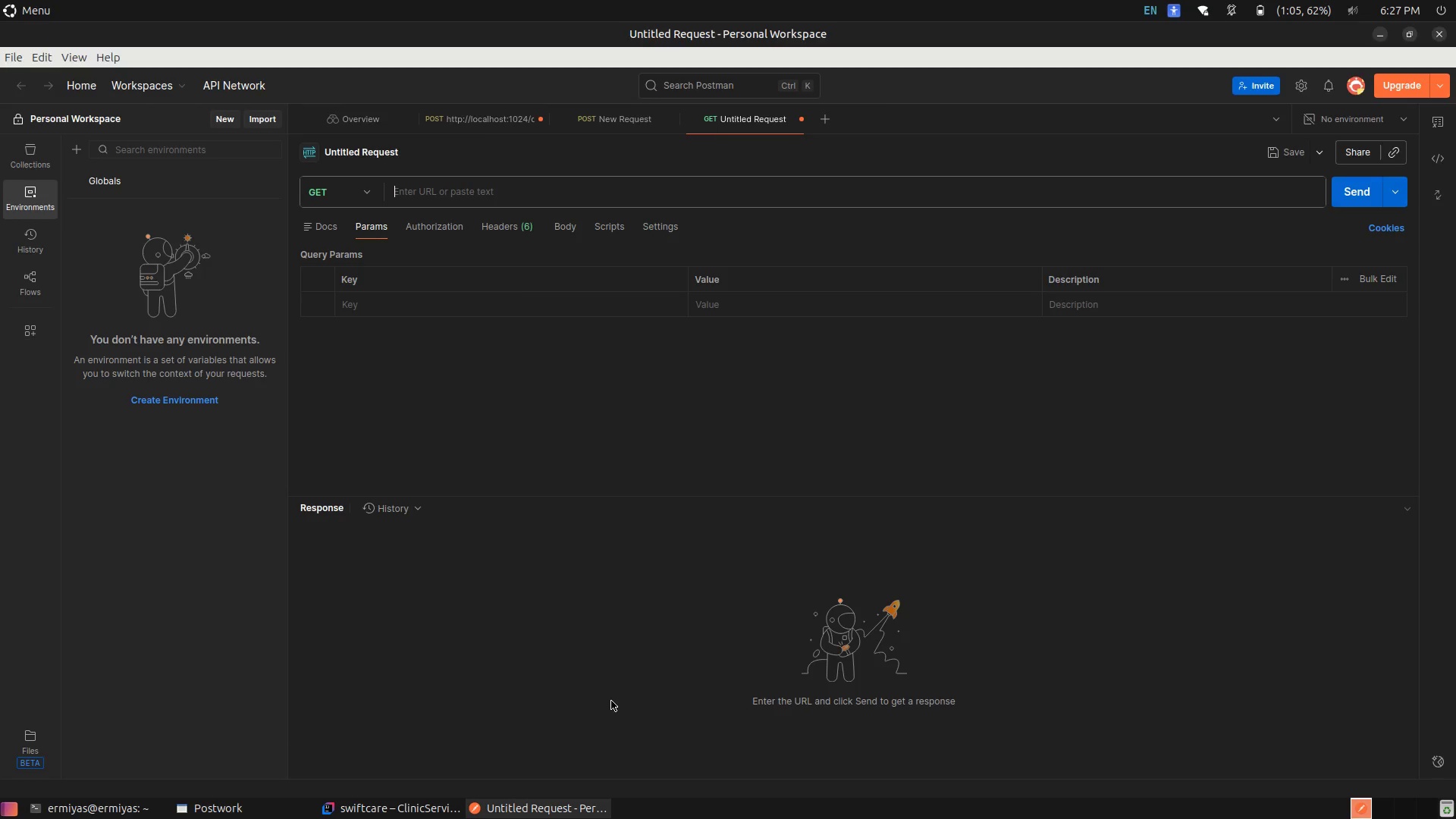 
key(Alt+Tab)
 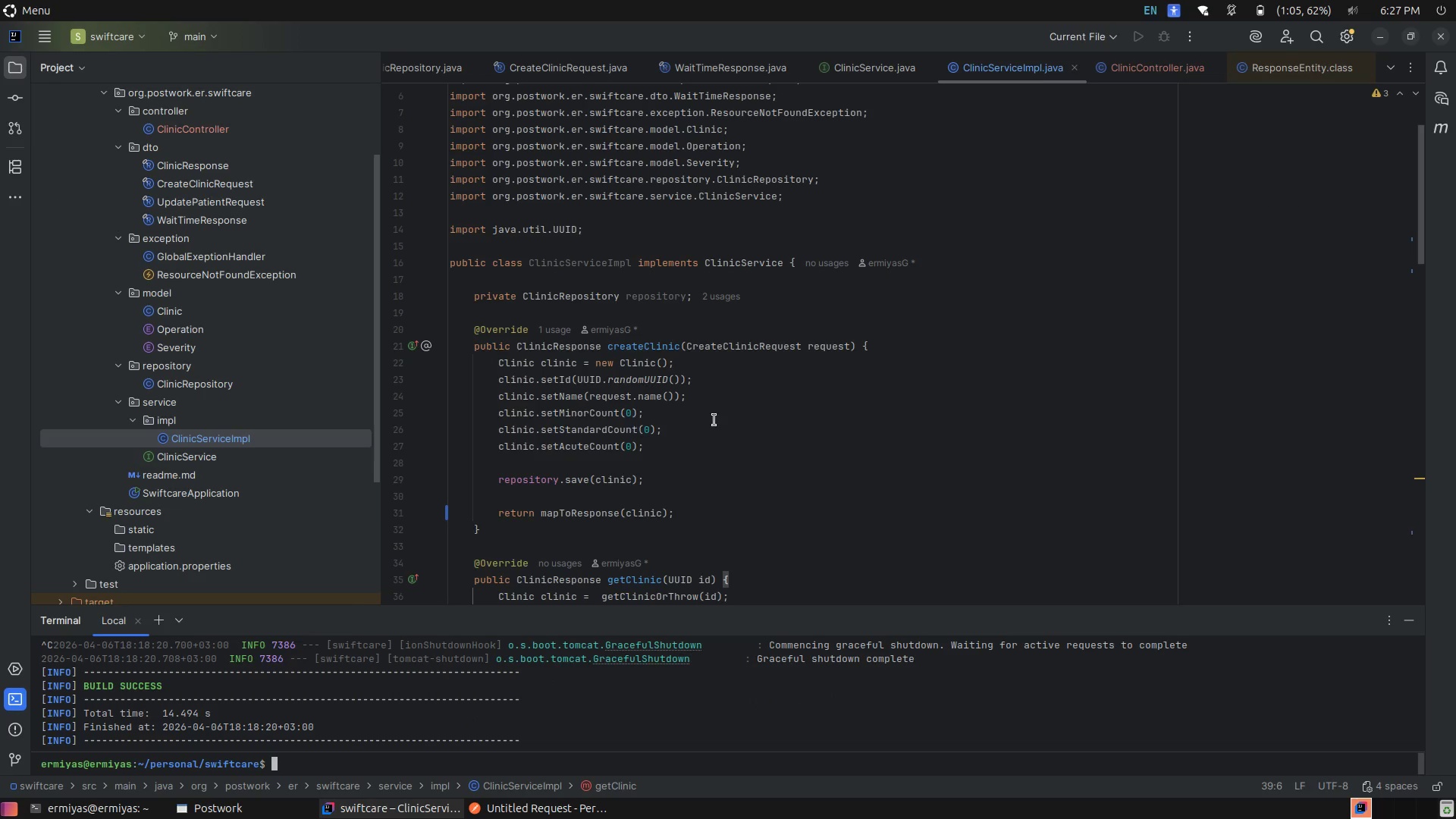 
left_click([795, 413])
 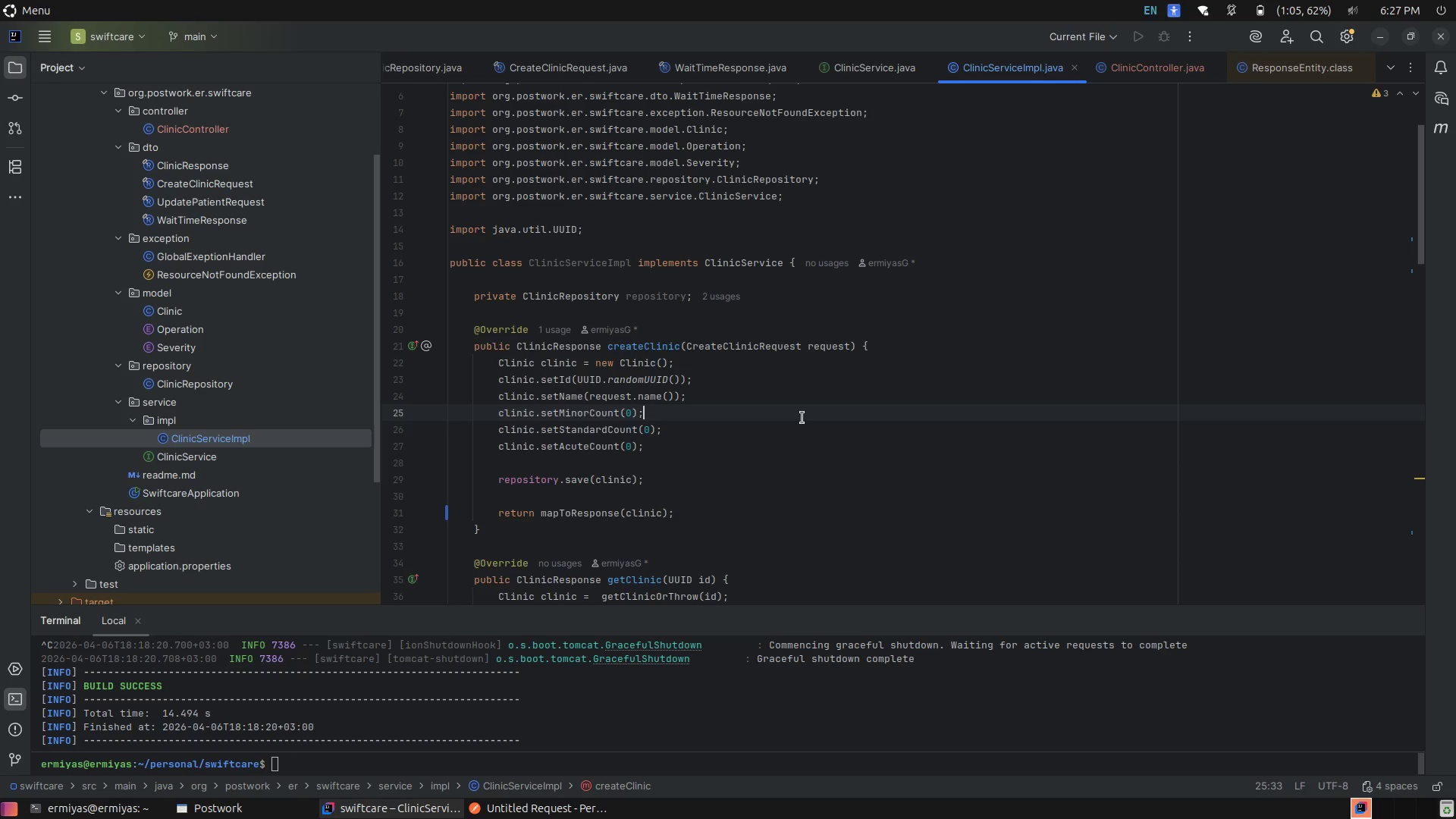 
key(Control+E)
 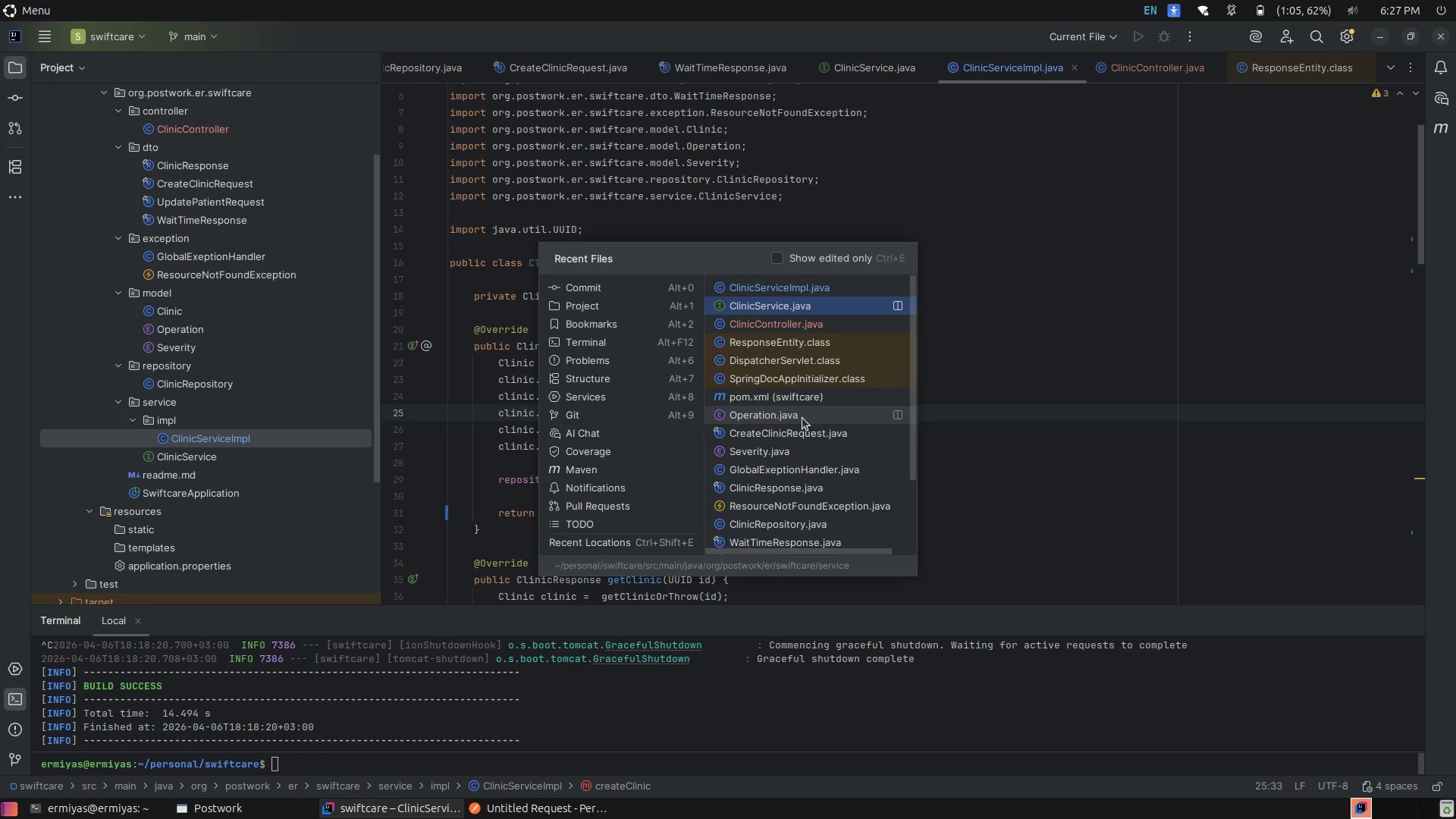 
key(ArrowDown)
 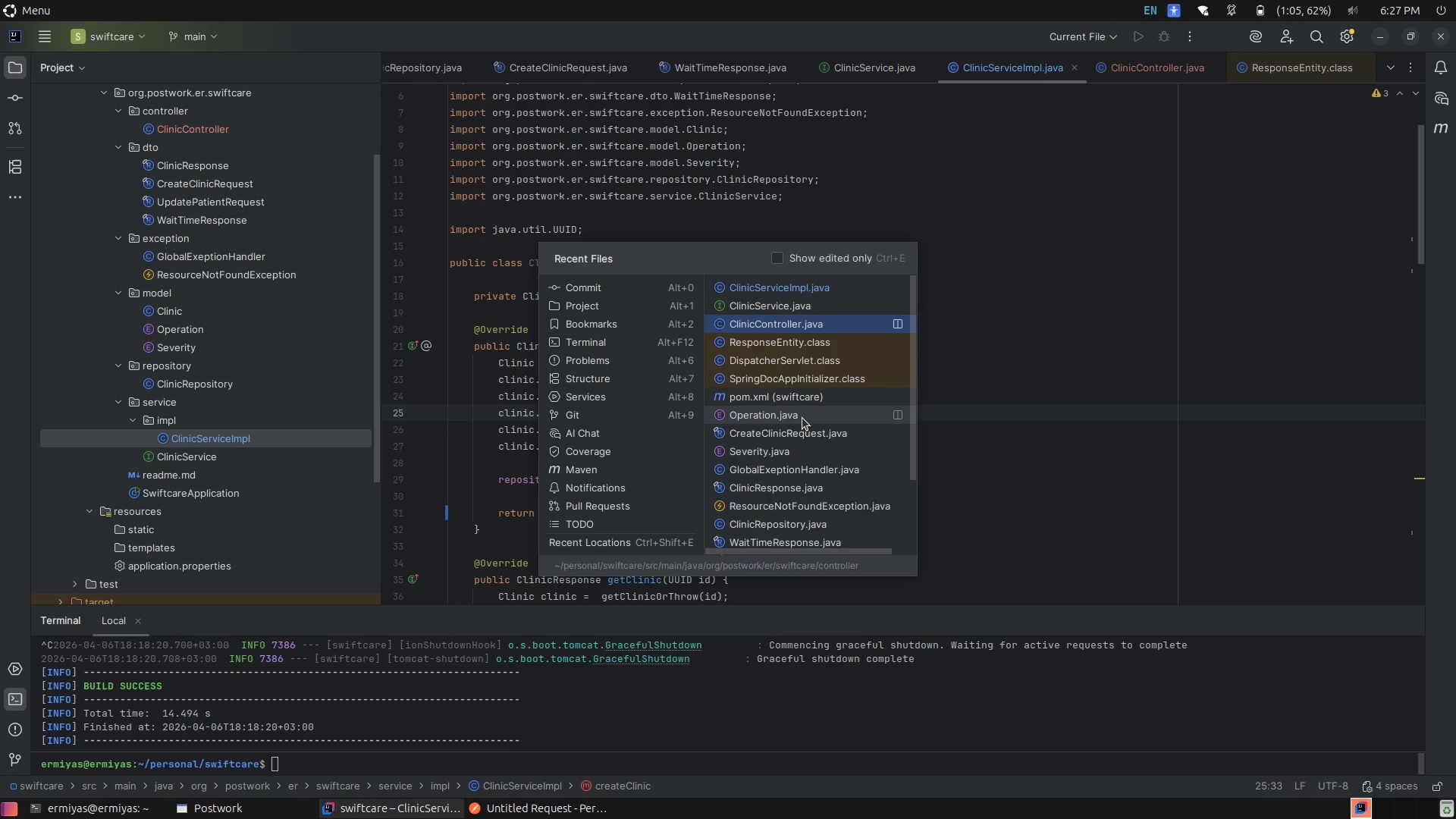 
key(Enter)
 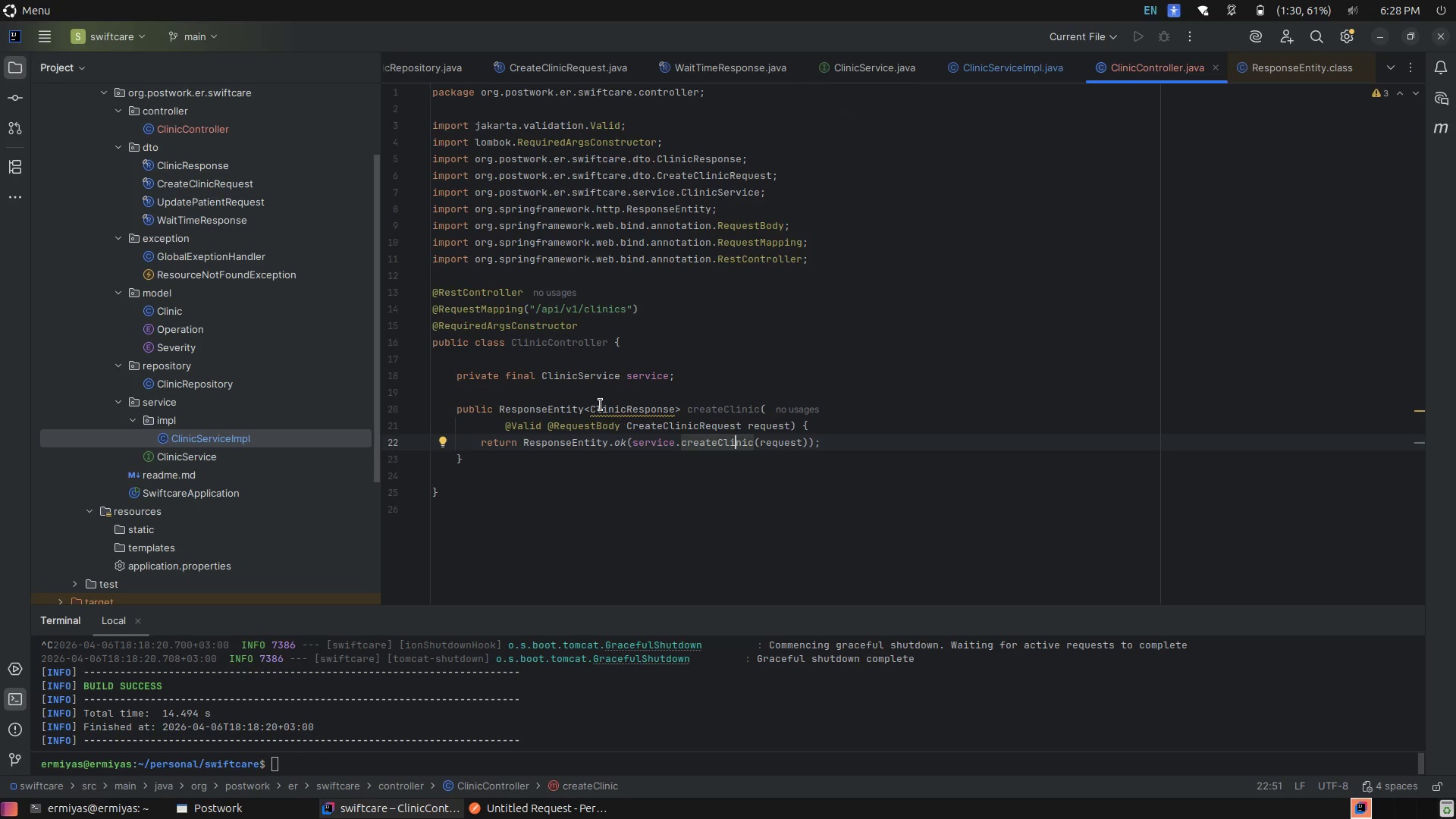 
left_click([590, 400])
 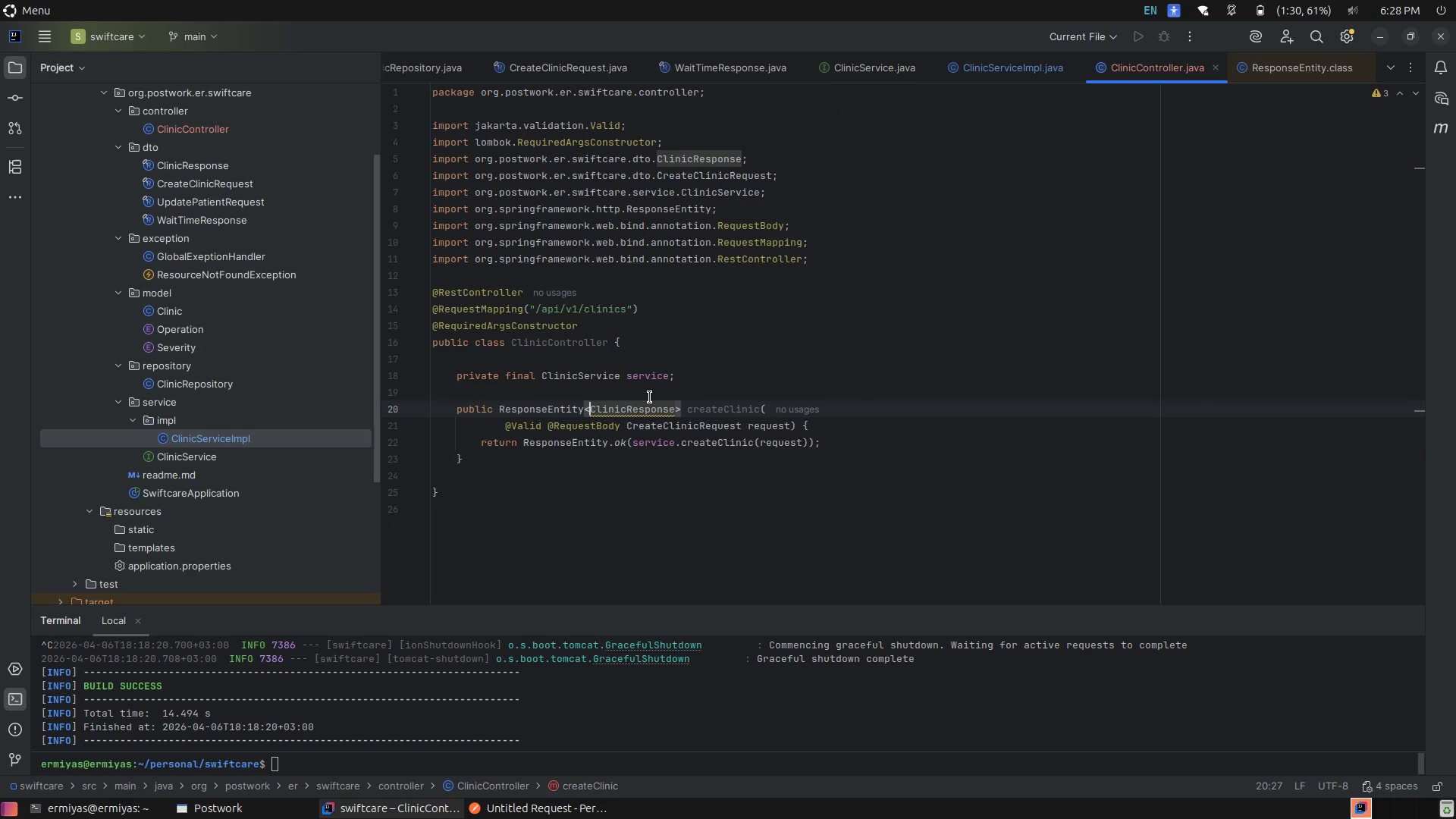 
left_click([650, 397])
 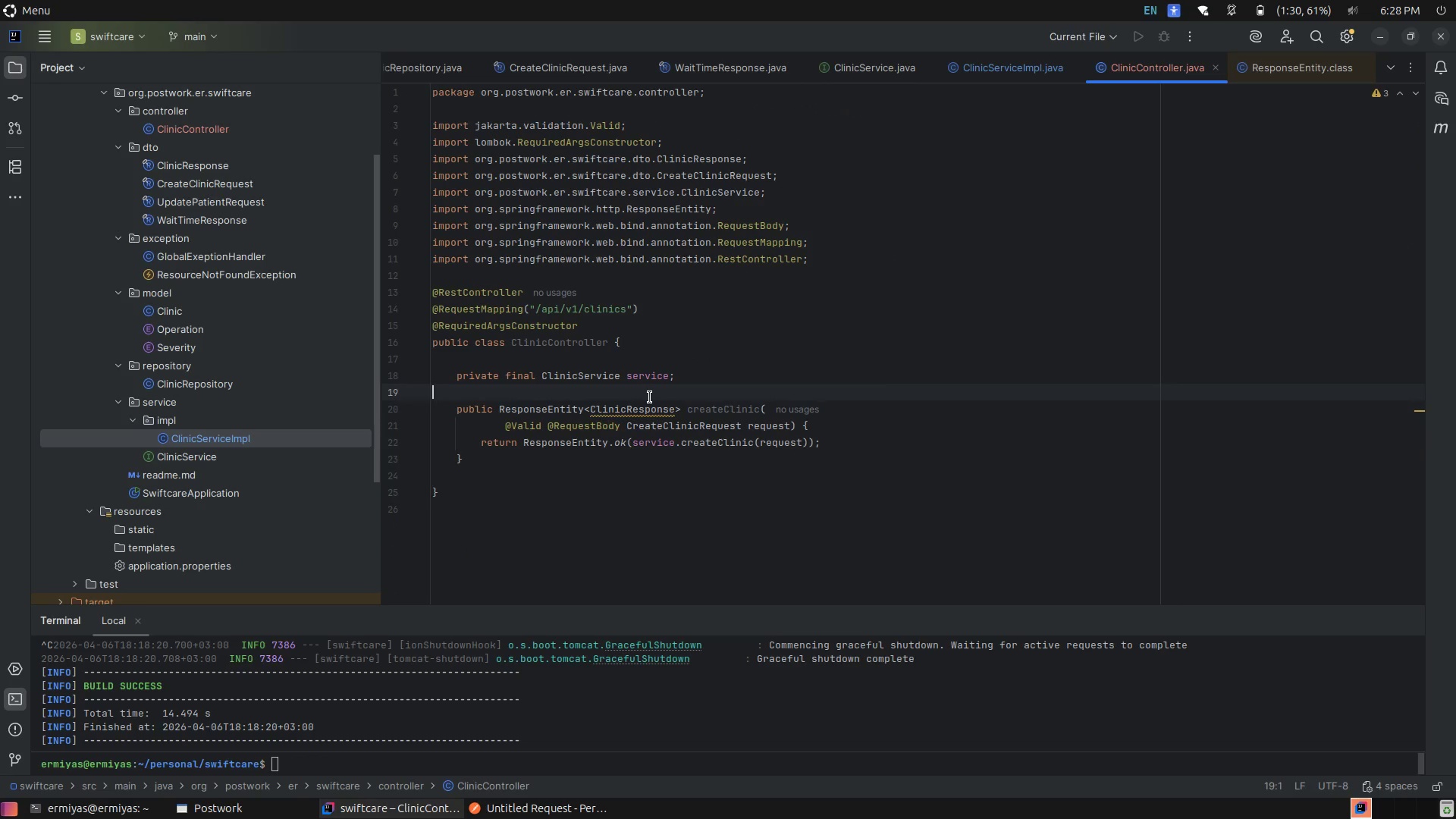 
key(Enter)
 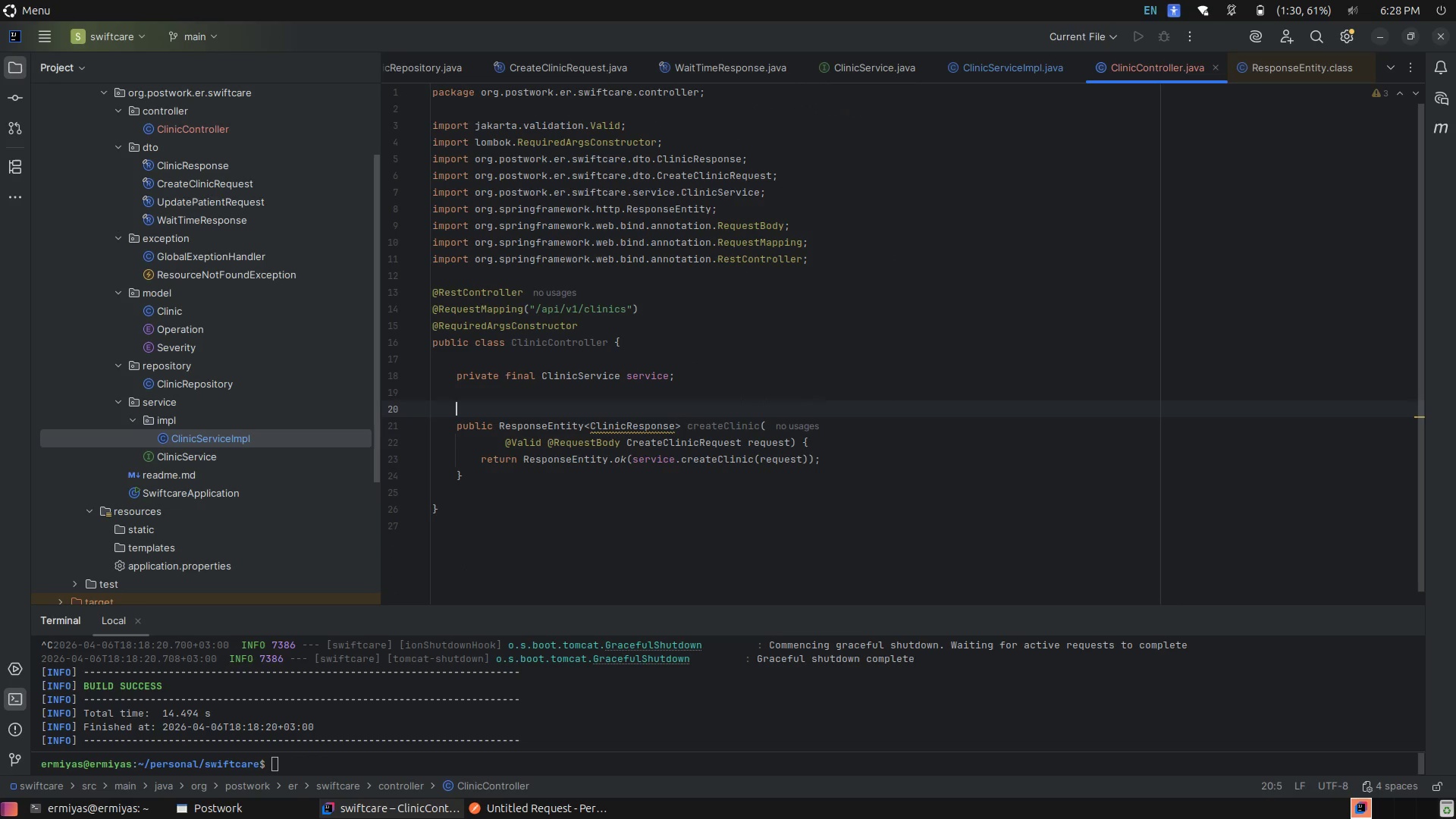 
type(@Po)
key(Tab)
 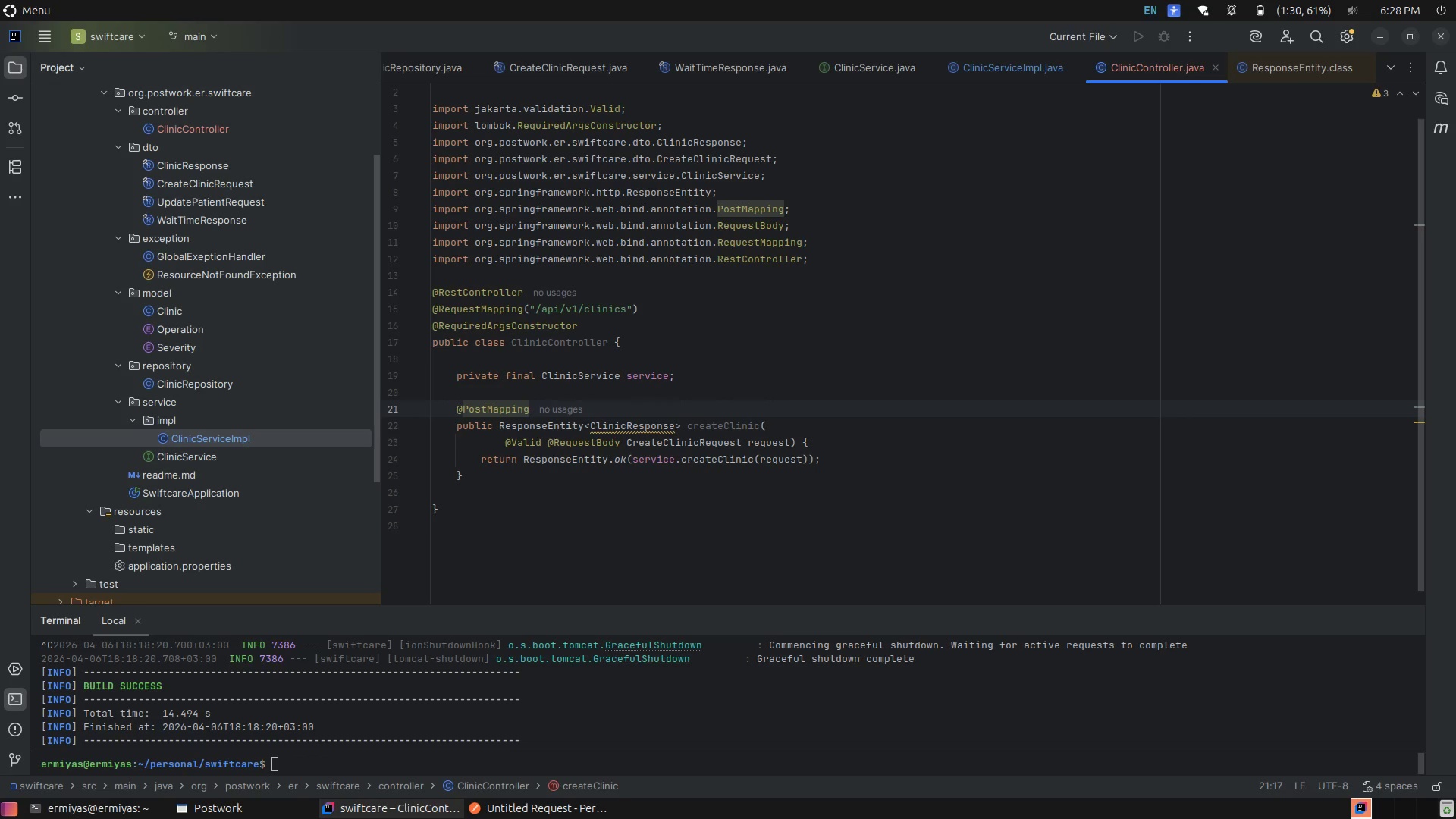 
wait(15.68)
 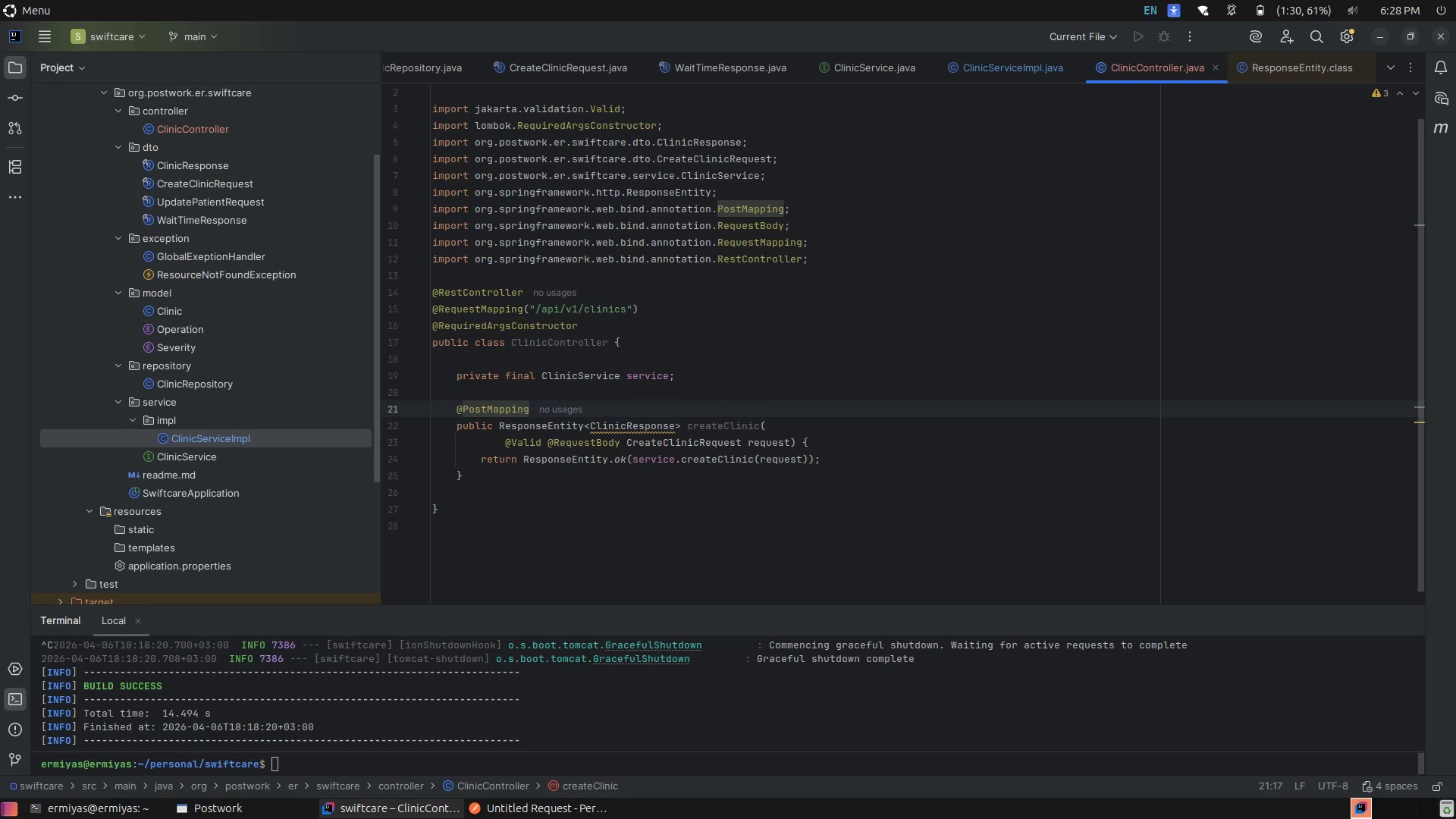 
middle_click([551, 817])
 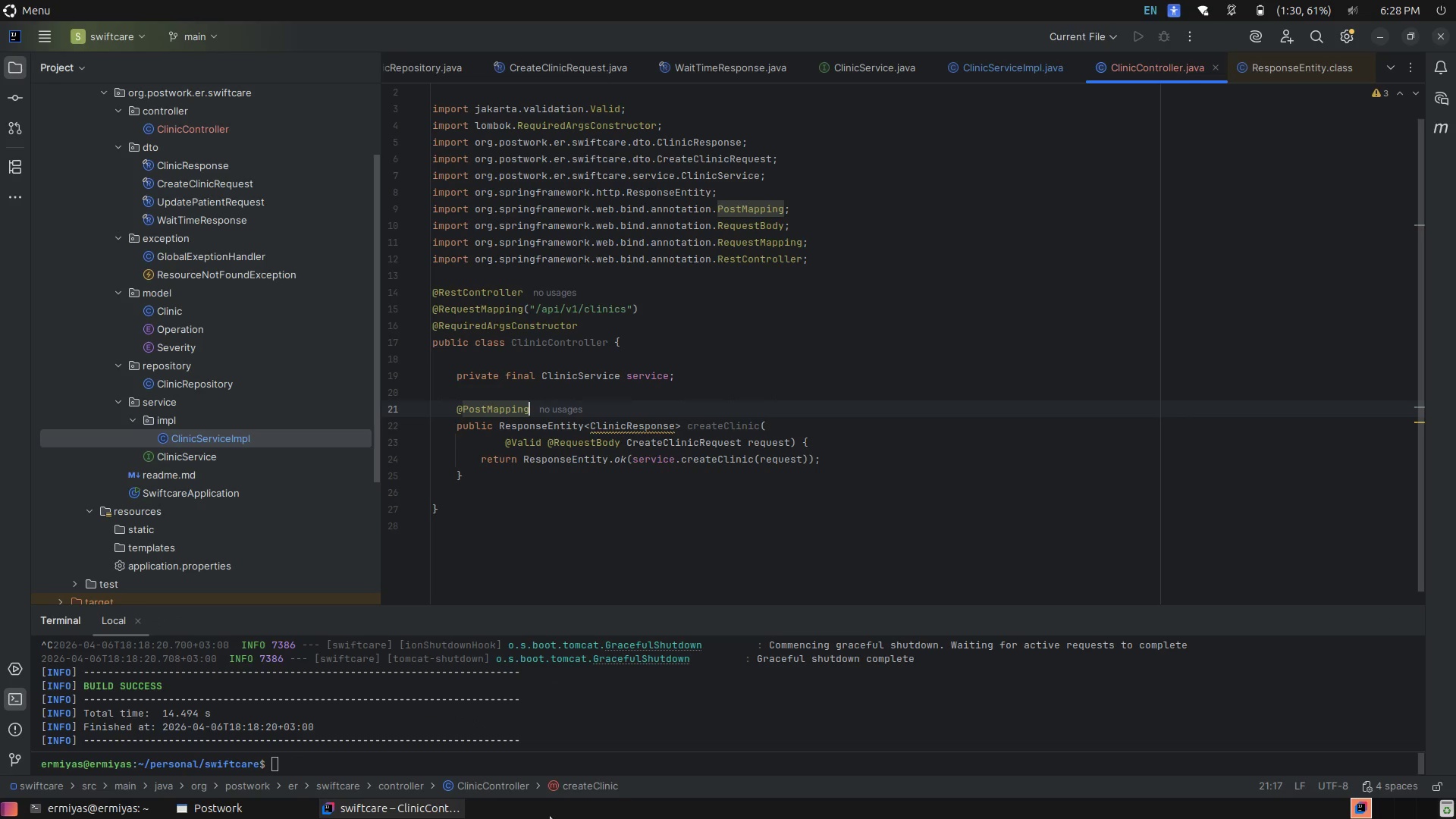 
key(Meta+MetaLeft)
 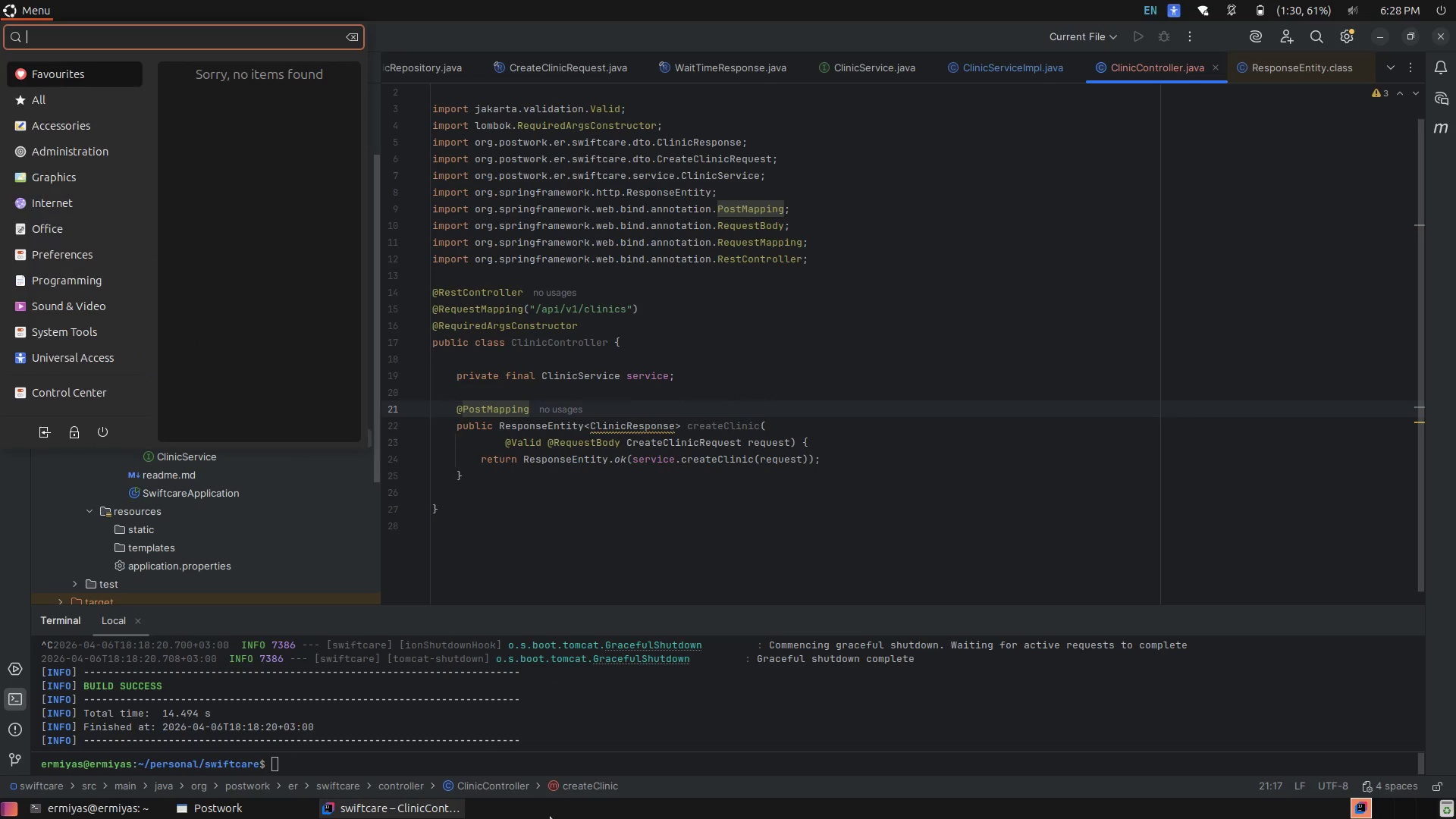 
type(pos)
 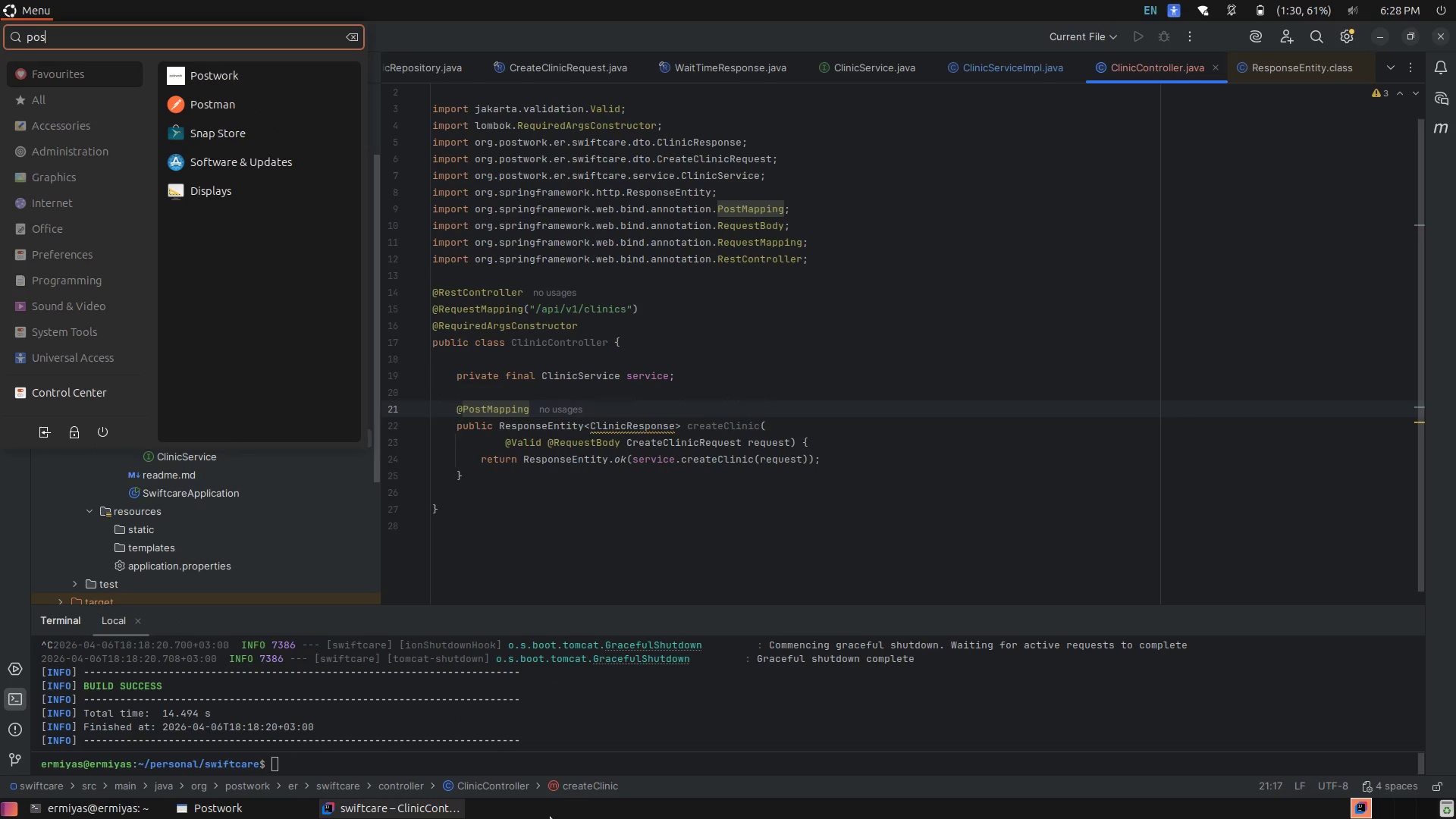 
key(ArrowDown)
 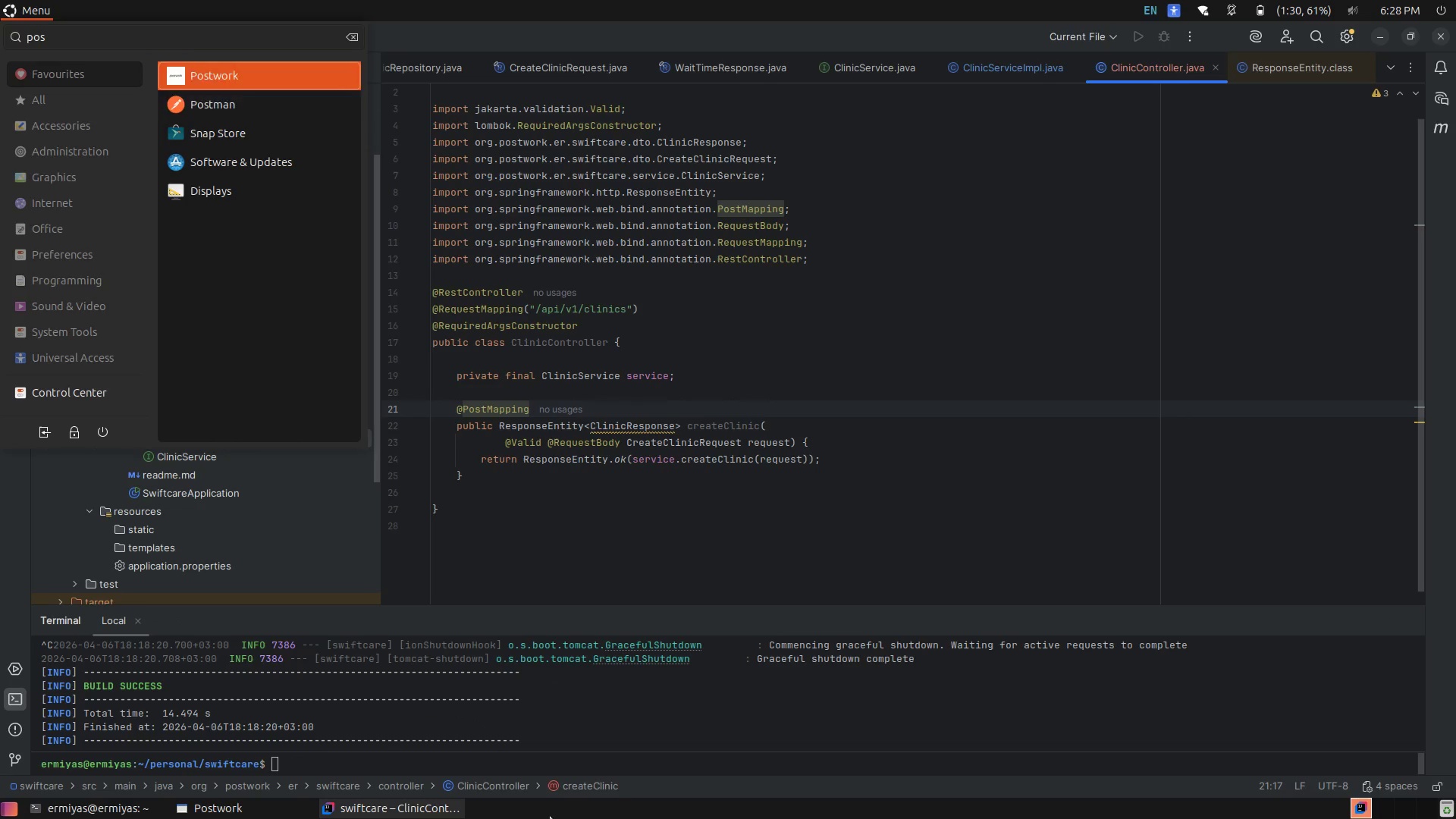 
key(ArrowDown)
 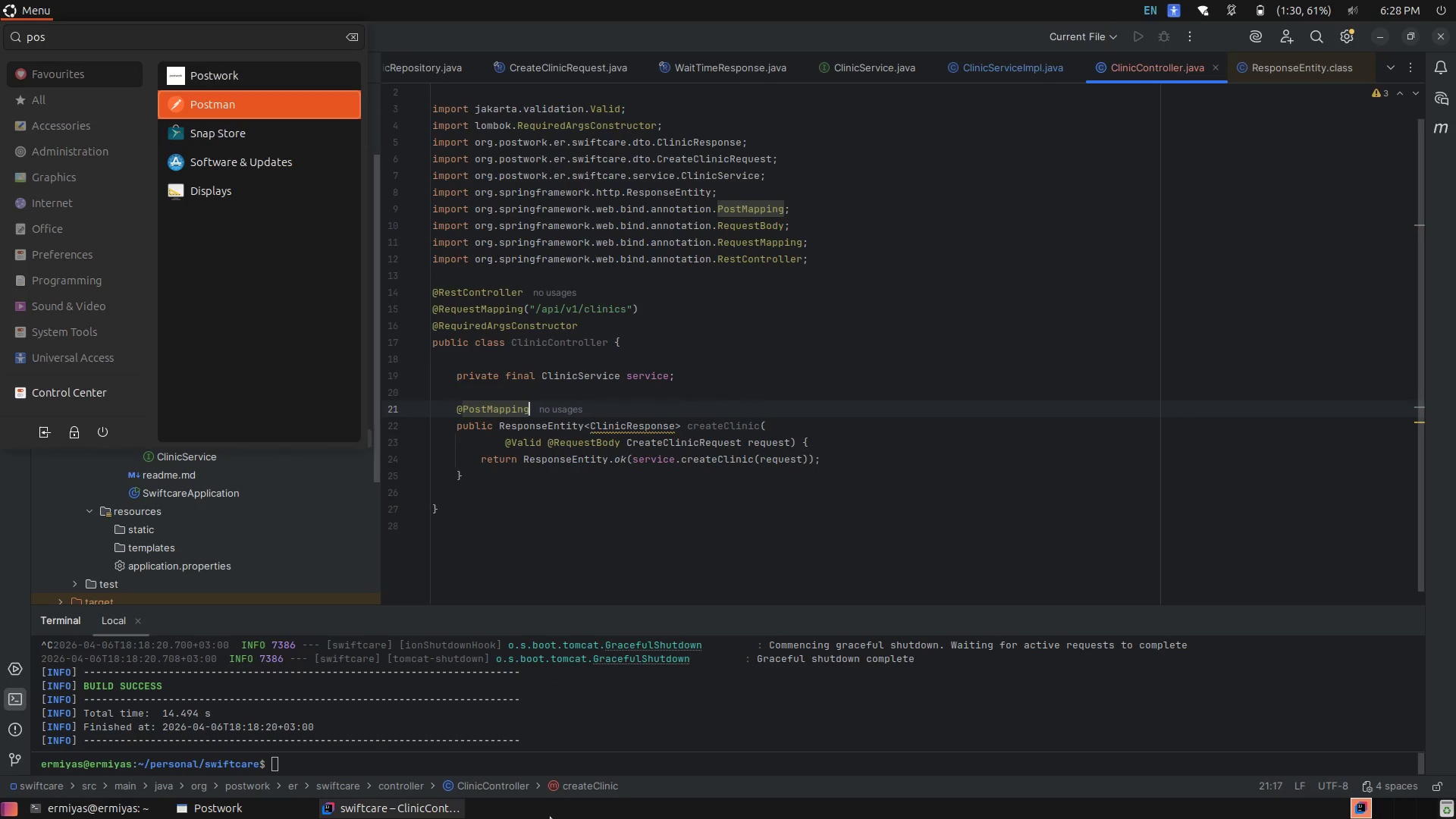 
key(Enter)
 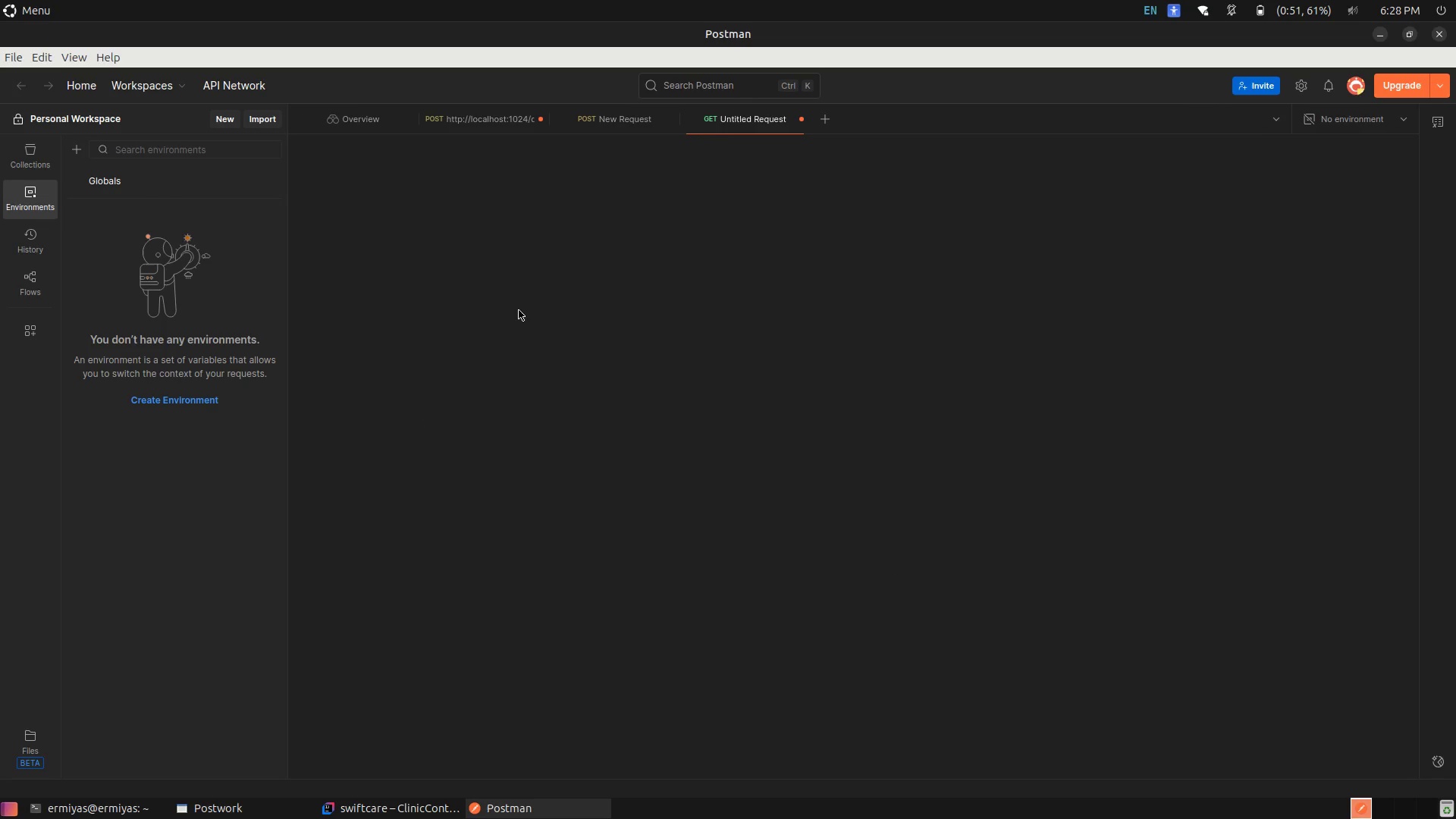 
wait(5.55)
 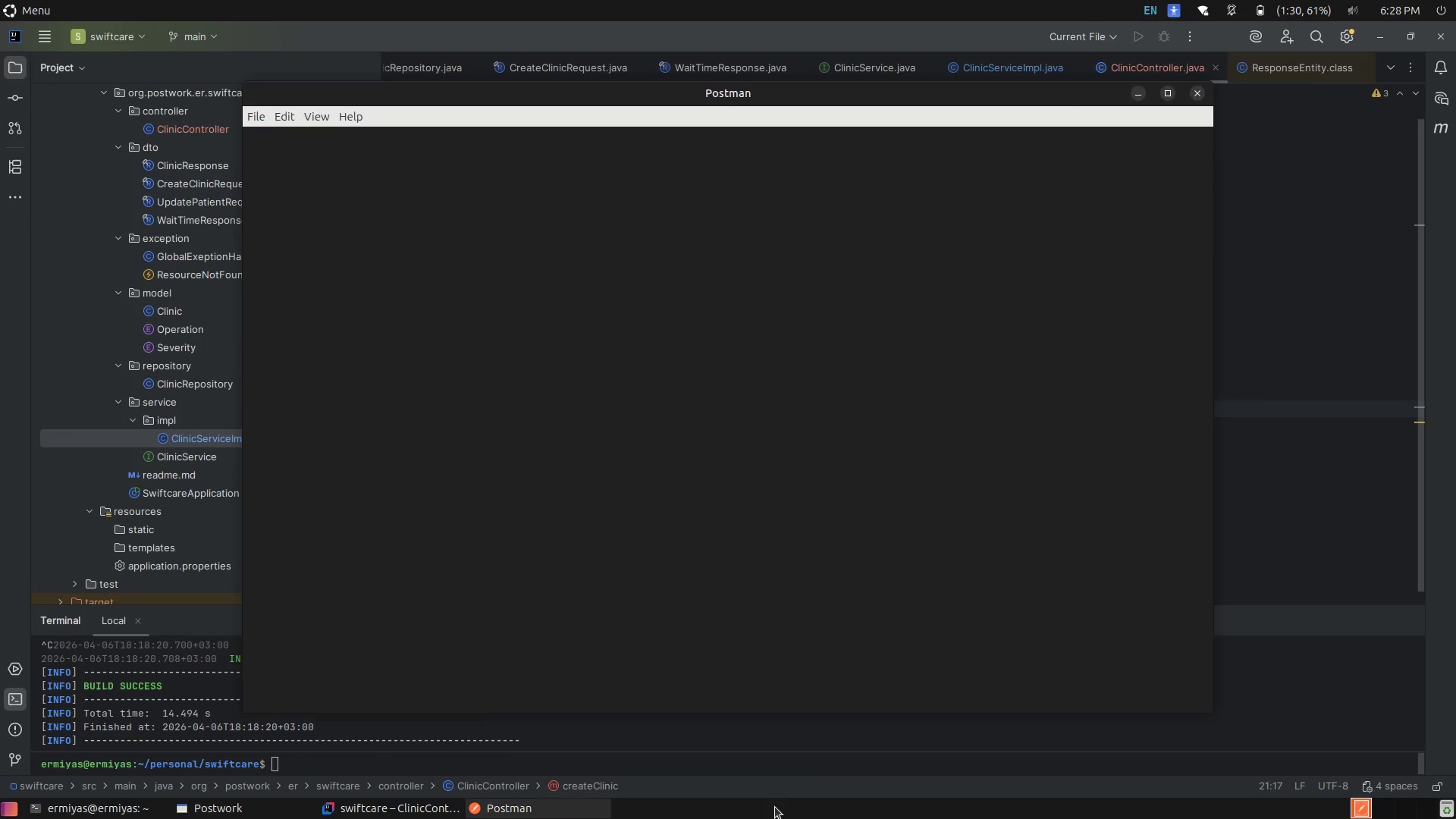 
mouse_move([609, 125])
 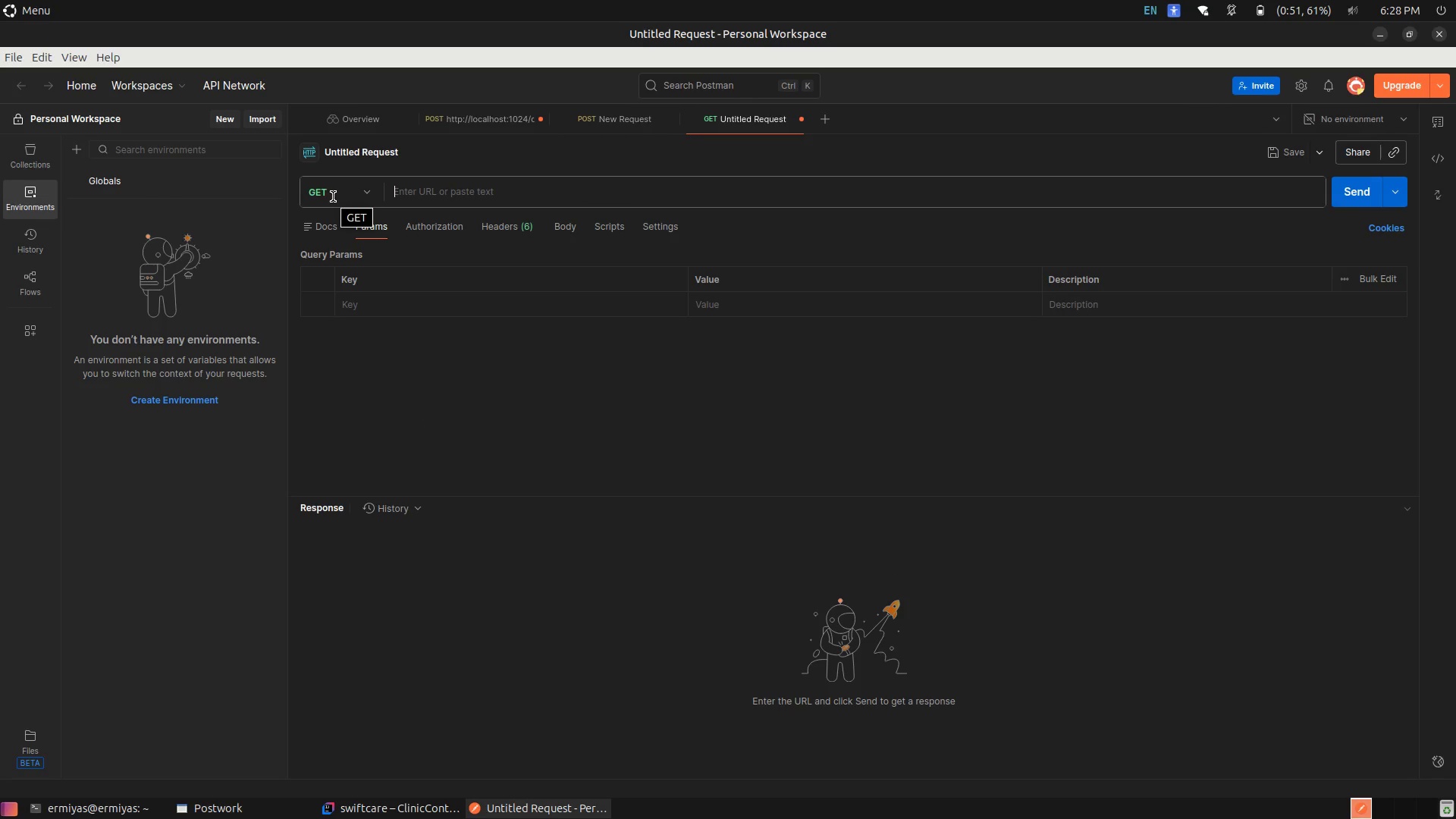 
left_click([333, 196])
 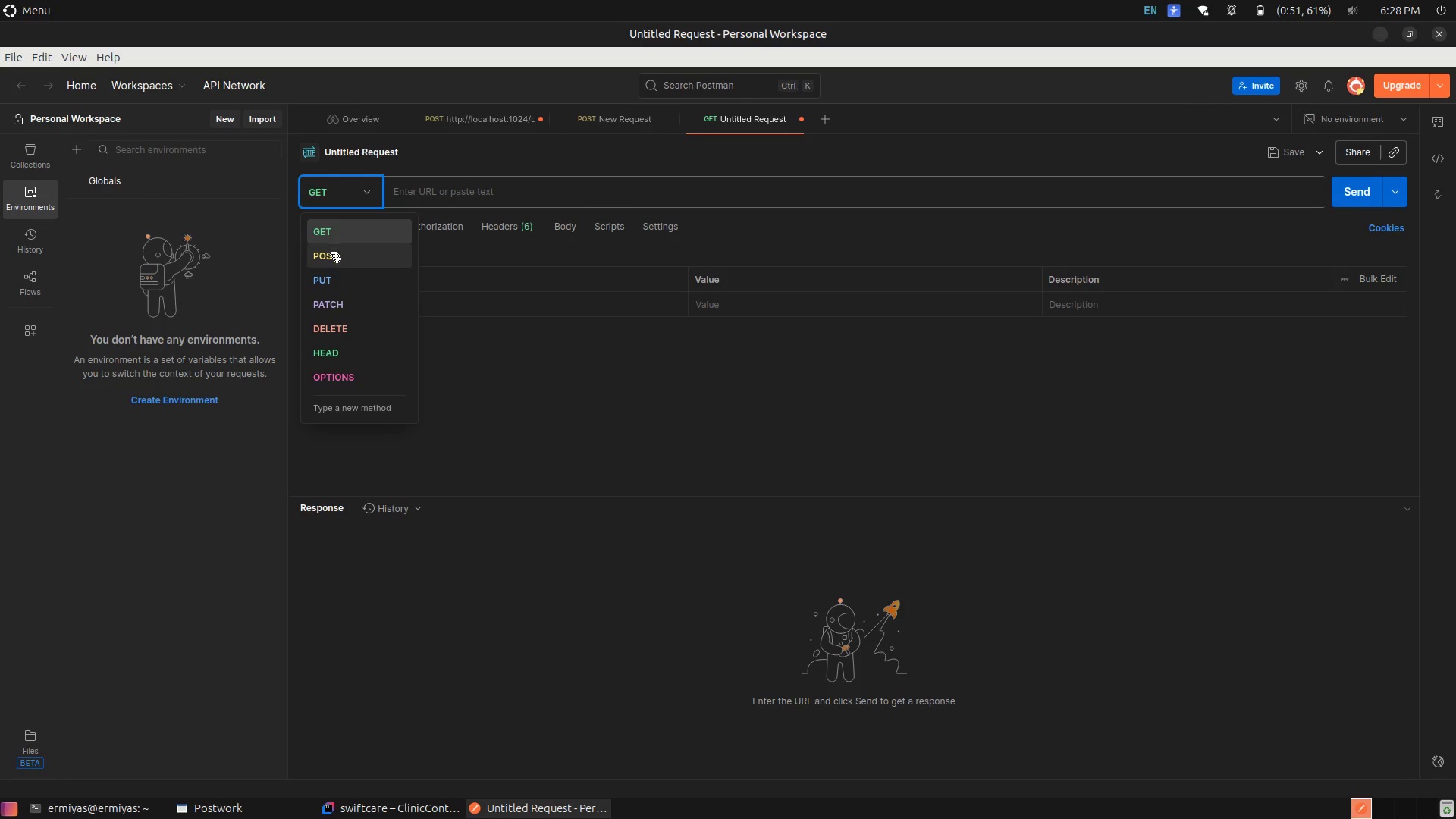 
left_click([330, 253])
 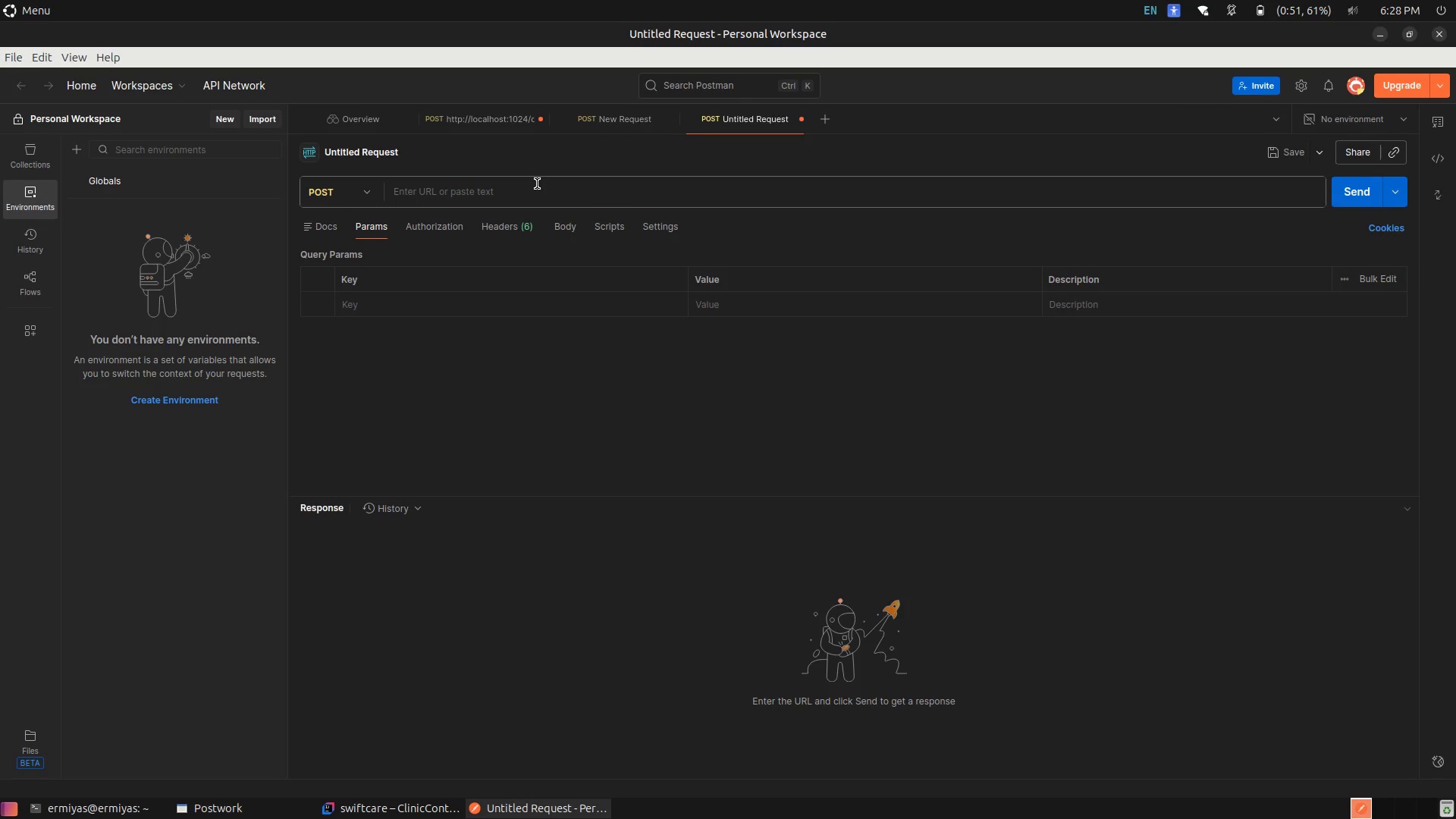 
left_click([537, 184])
 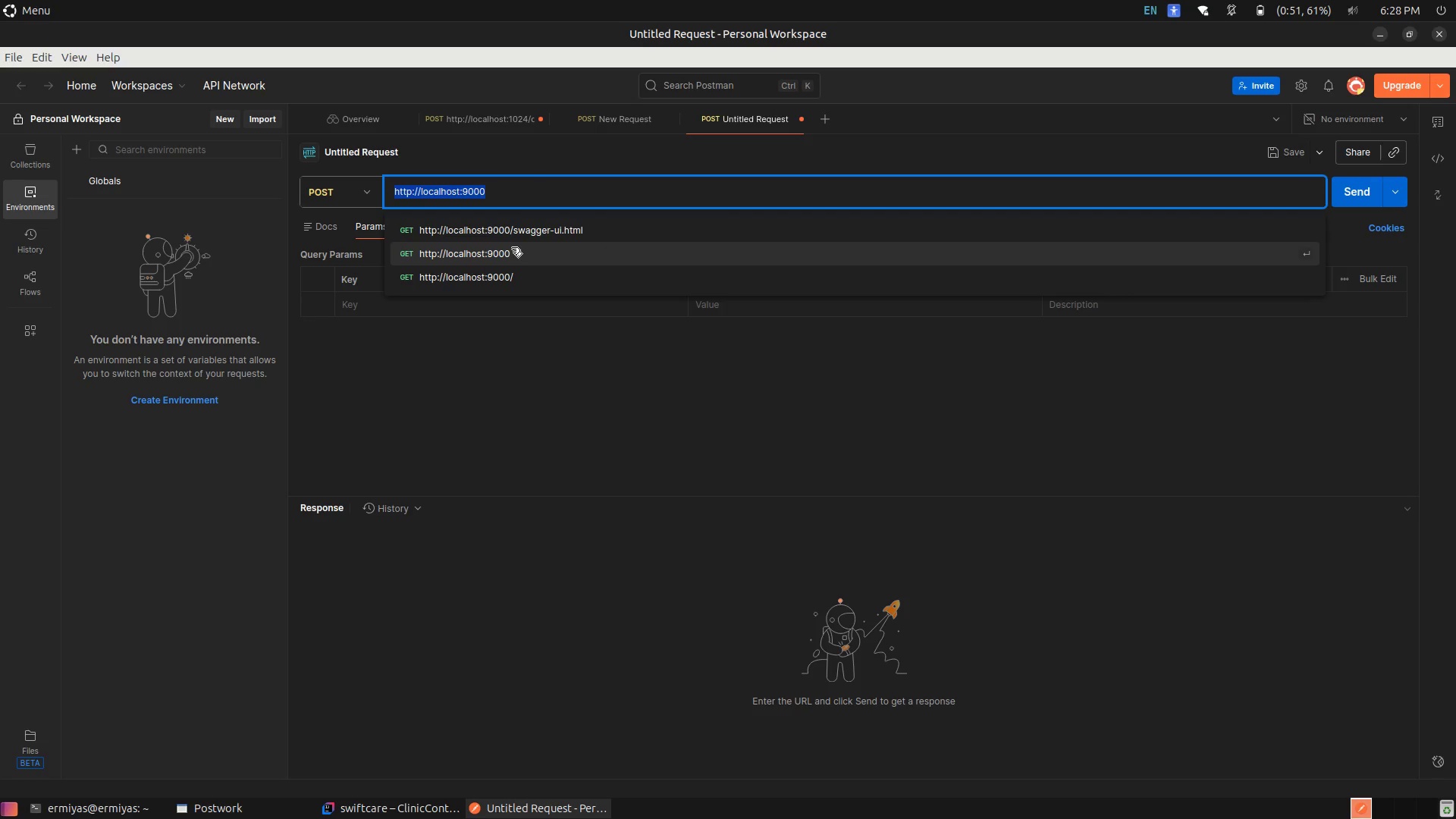 
left_click([509, 252])
 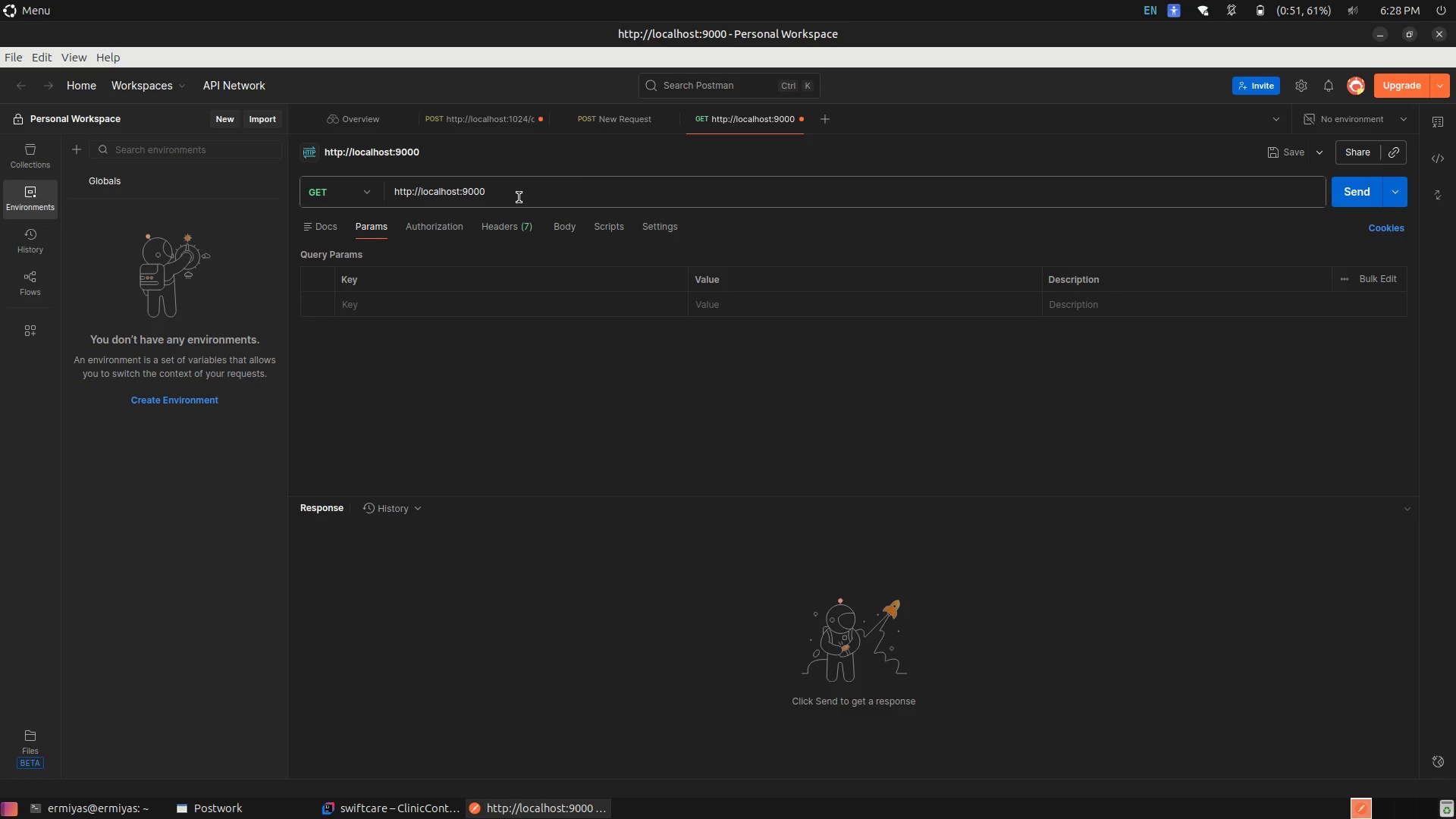 
left_click([519, 197])
 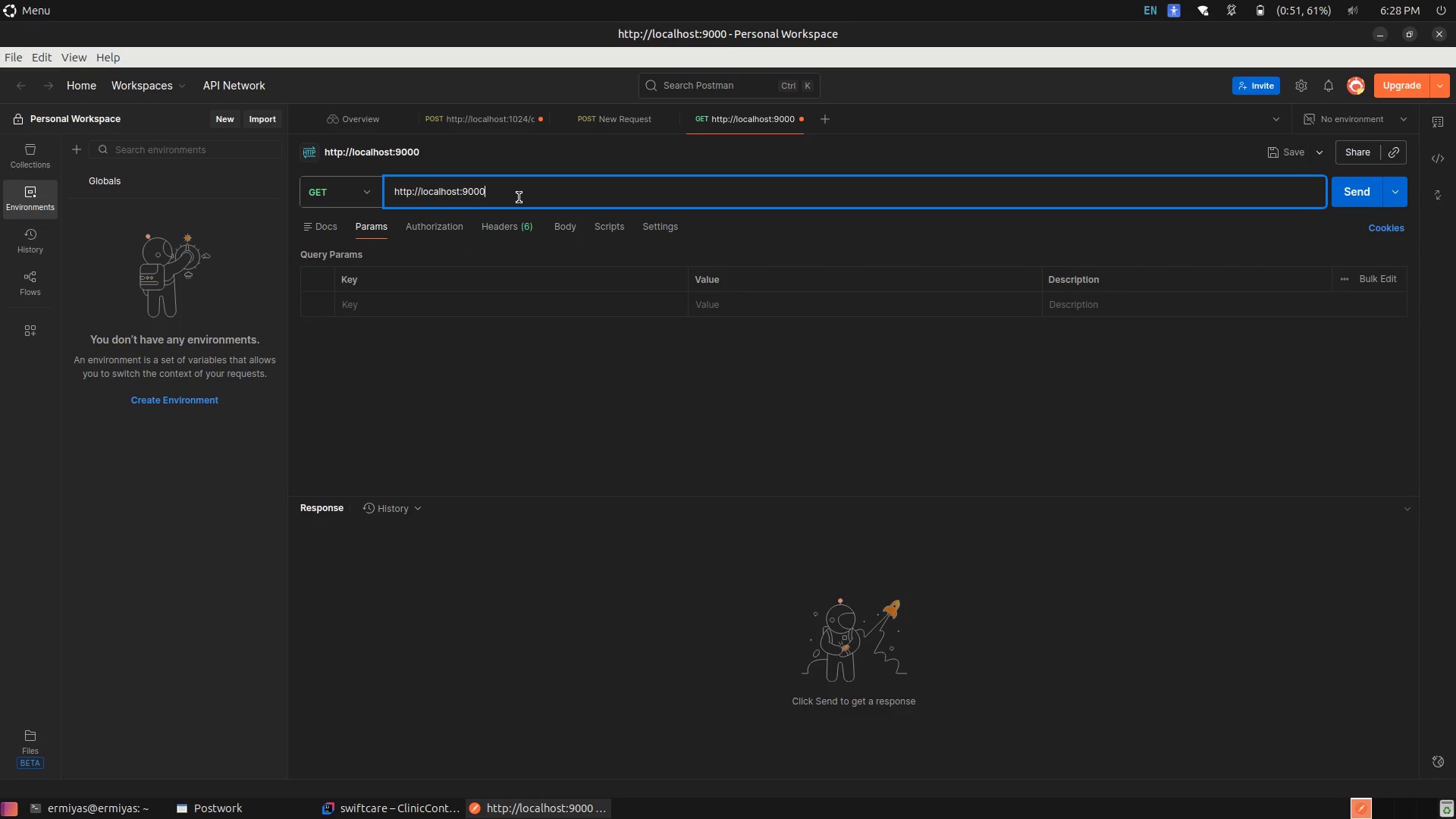 
key(Alt+AltLeft)
 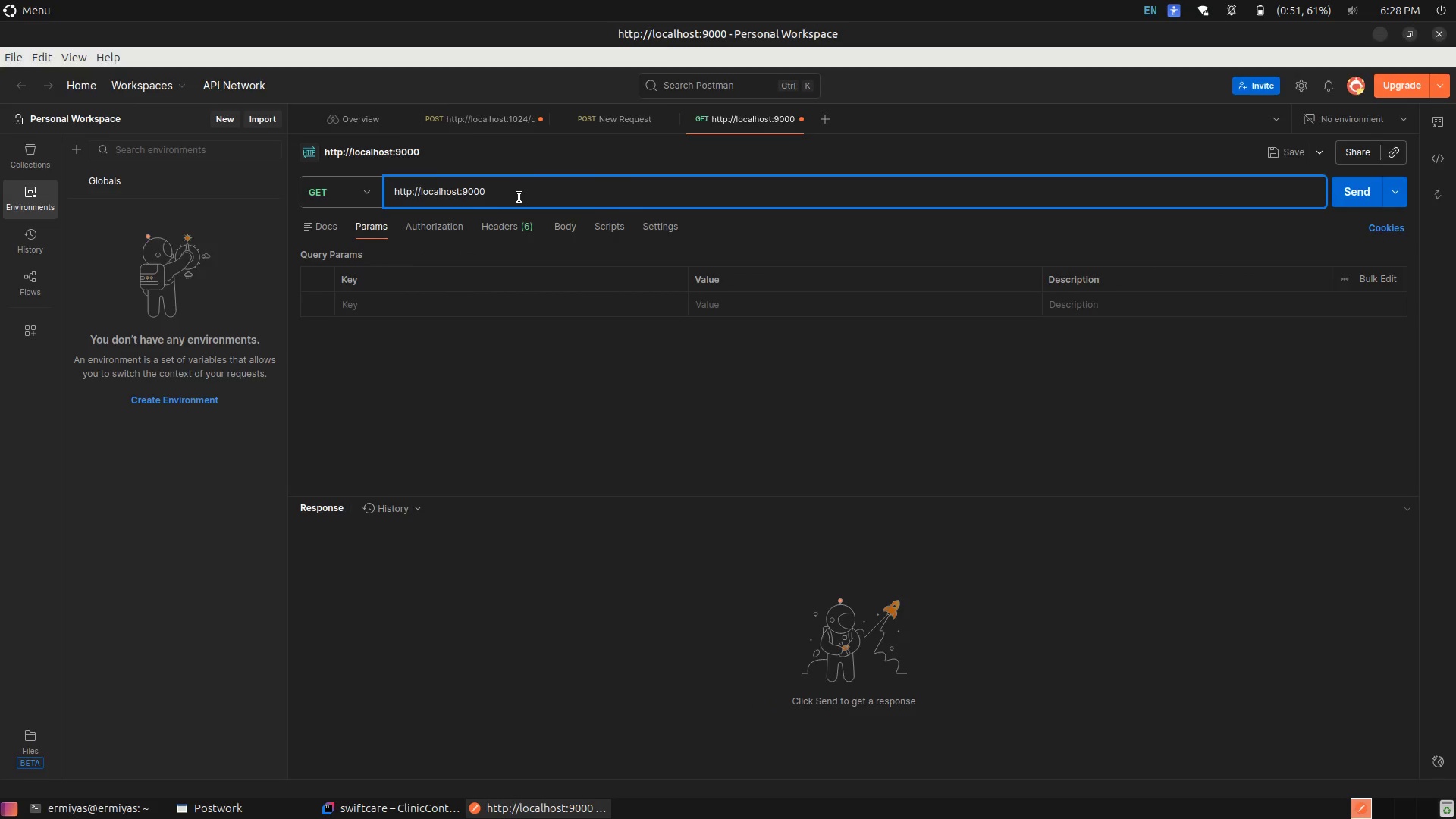 
key(Alt+Tab)
 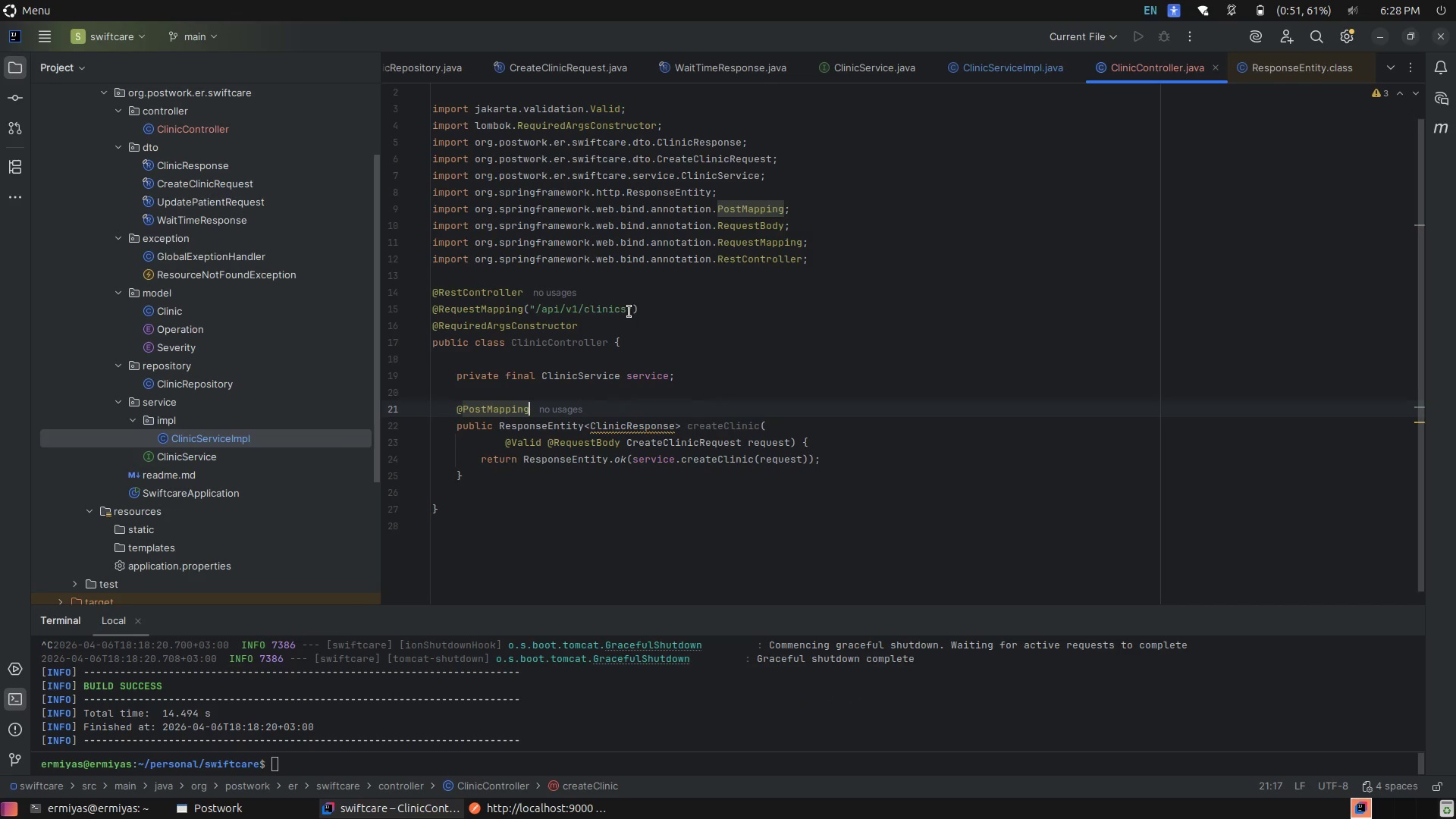 
left_click_drag(start_coordinate=[628, 311], to_coordinate=[553, 307])
 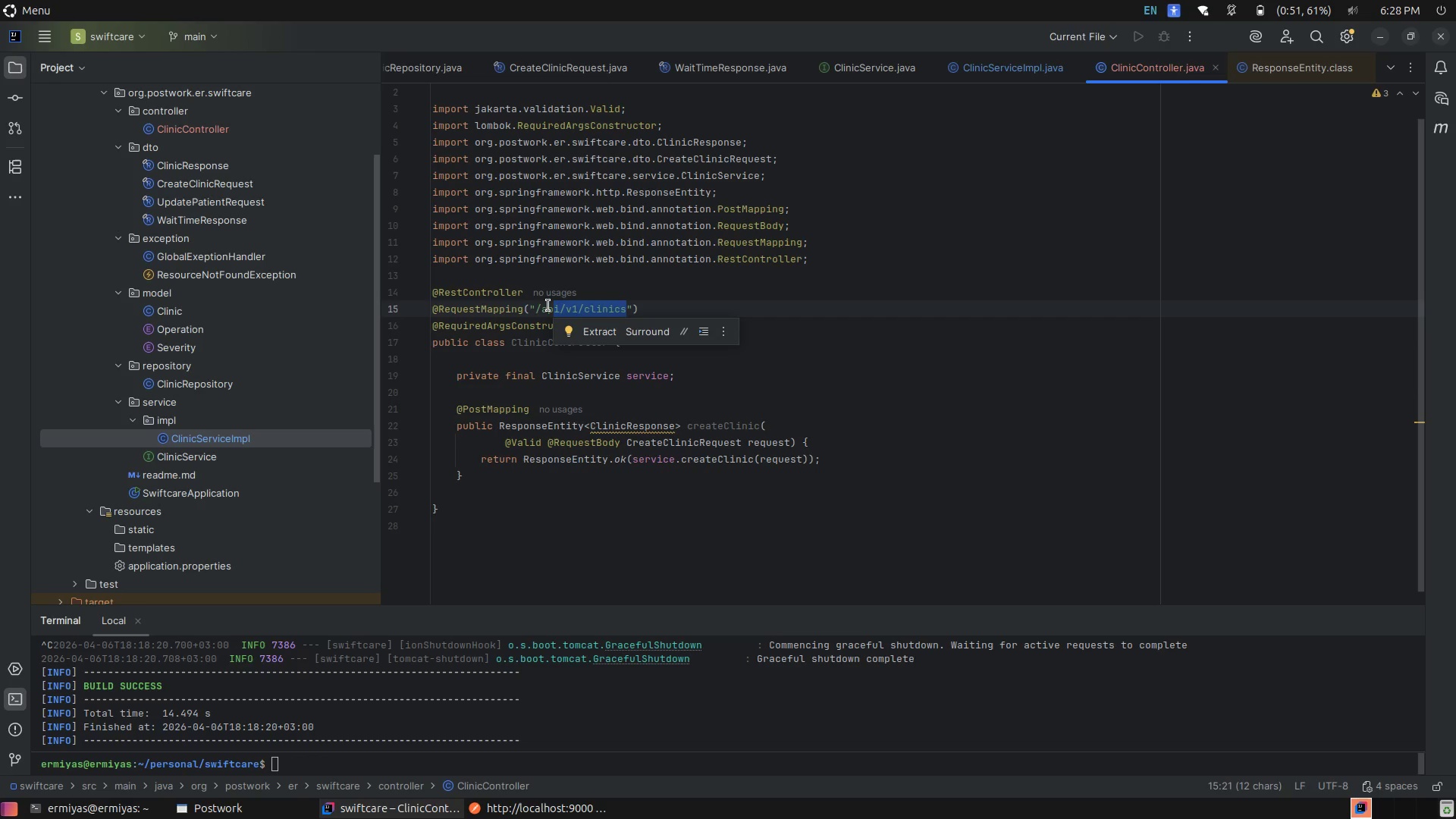 
key(Shift+ArrowLeft)
 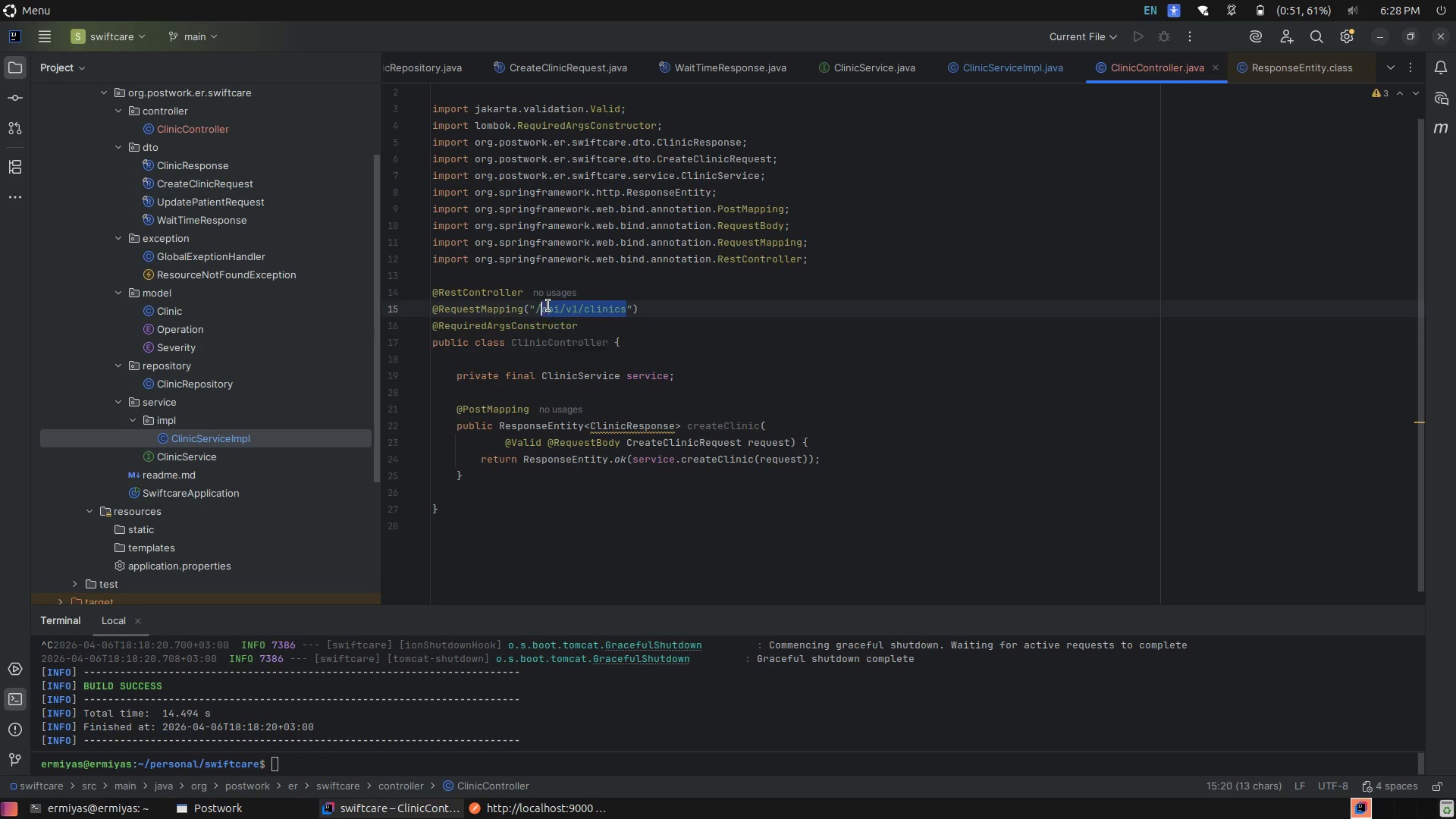 
key(Shift+ArrowLeft)
 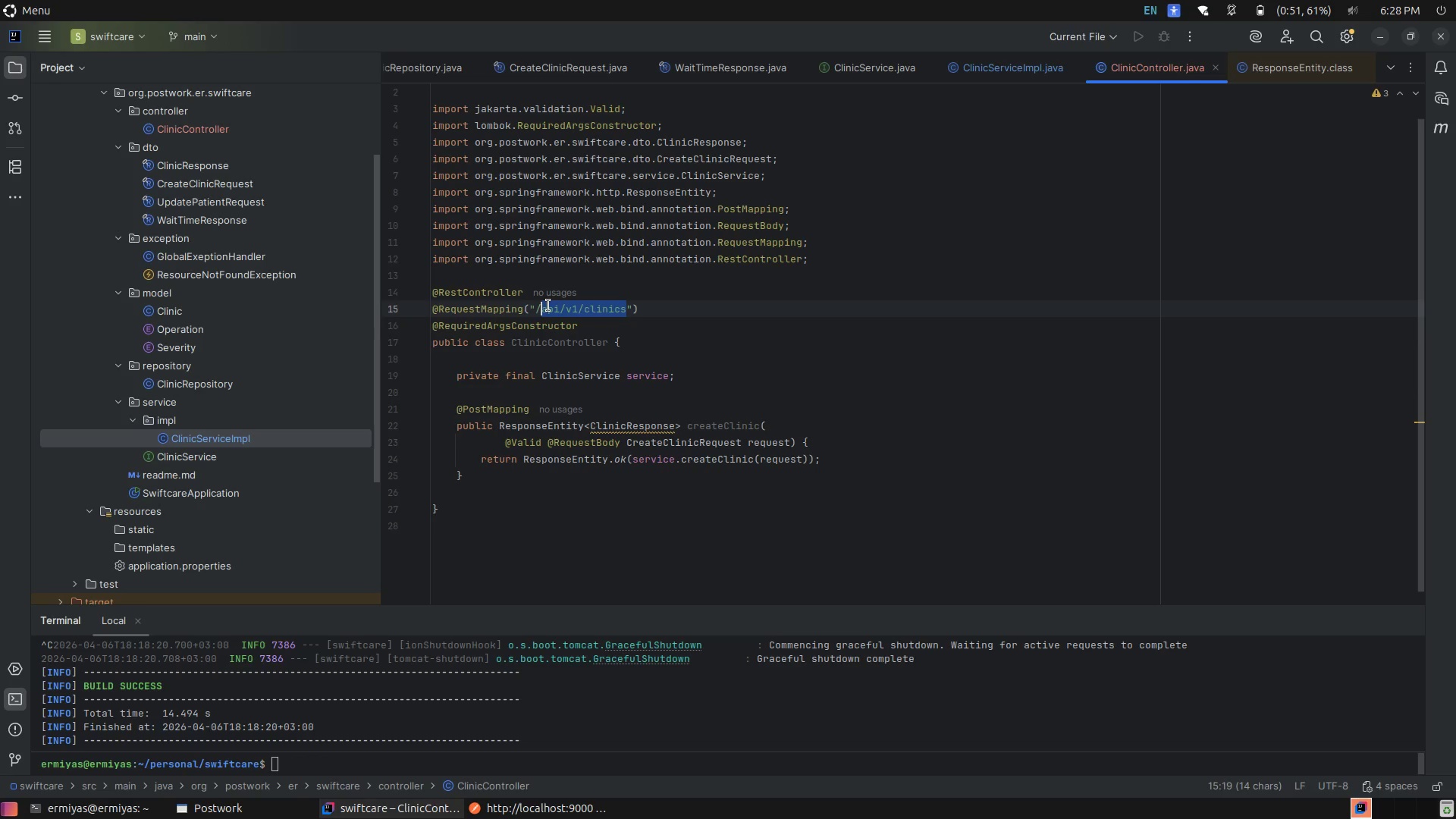 
key(Shift+ArrowLeft)
 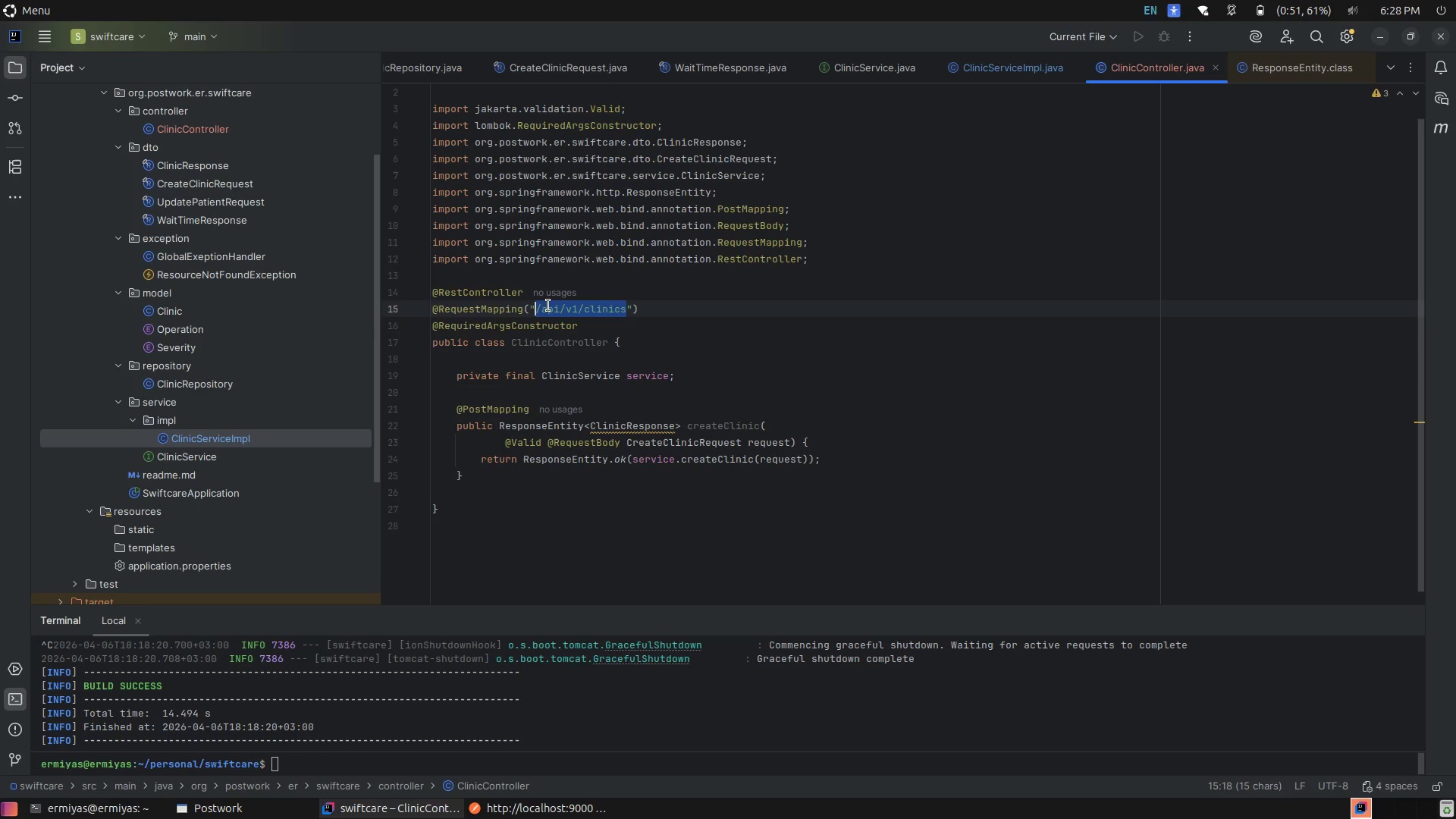 
key(Control+C)
 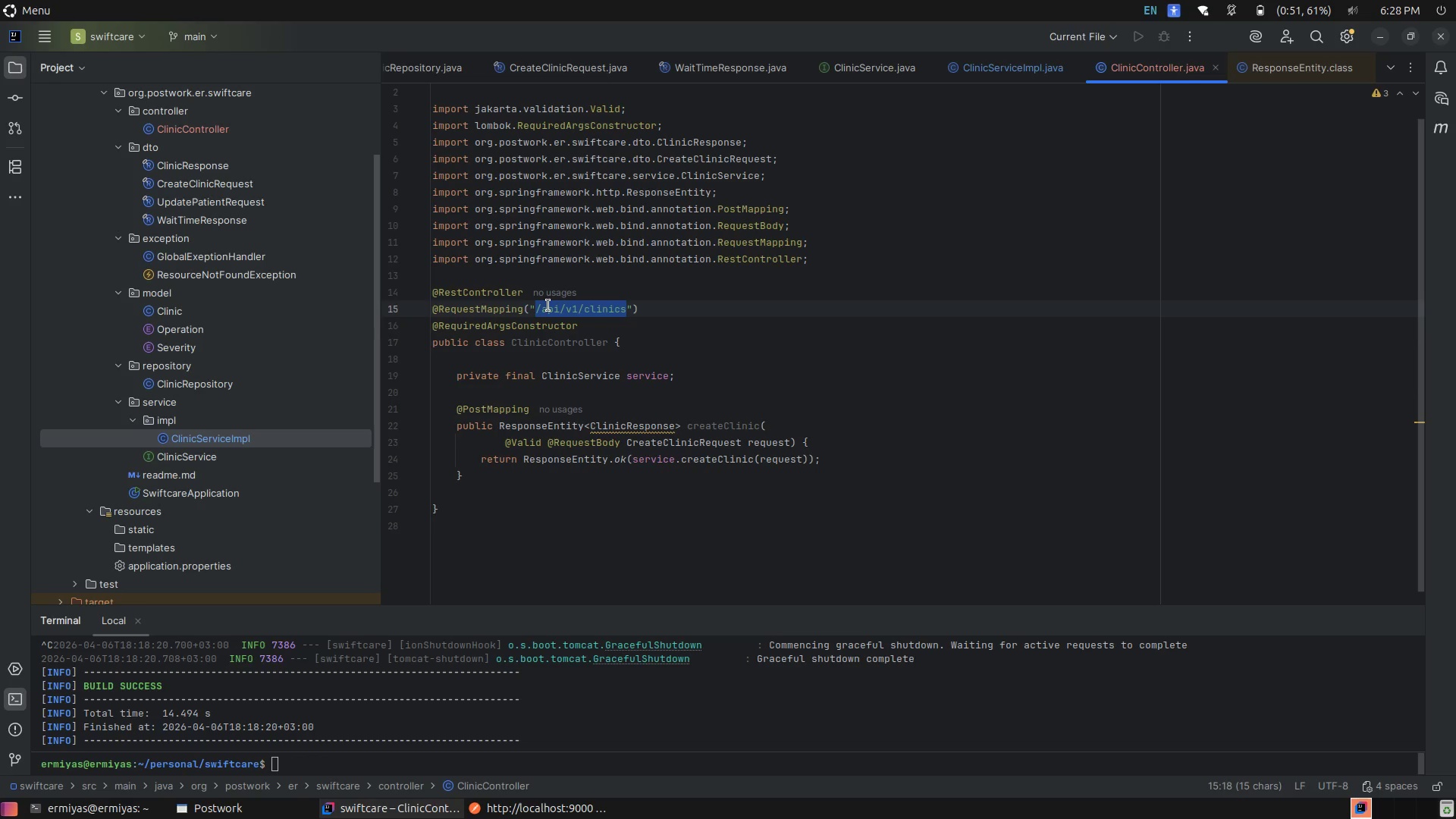 
key(Alt+Tab)
 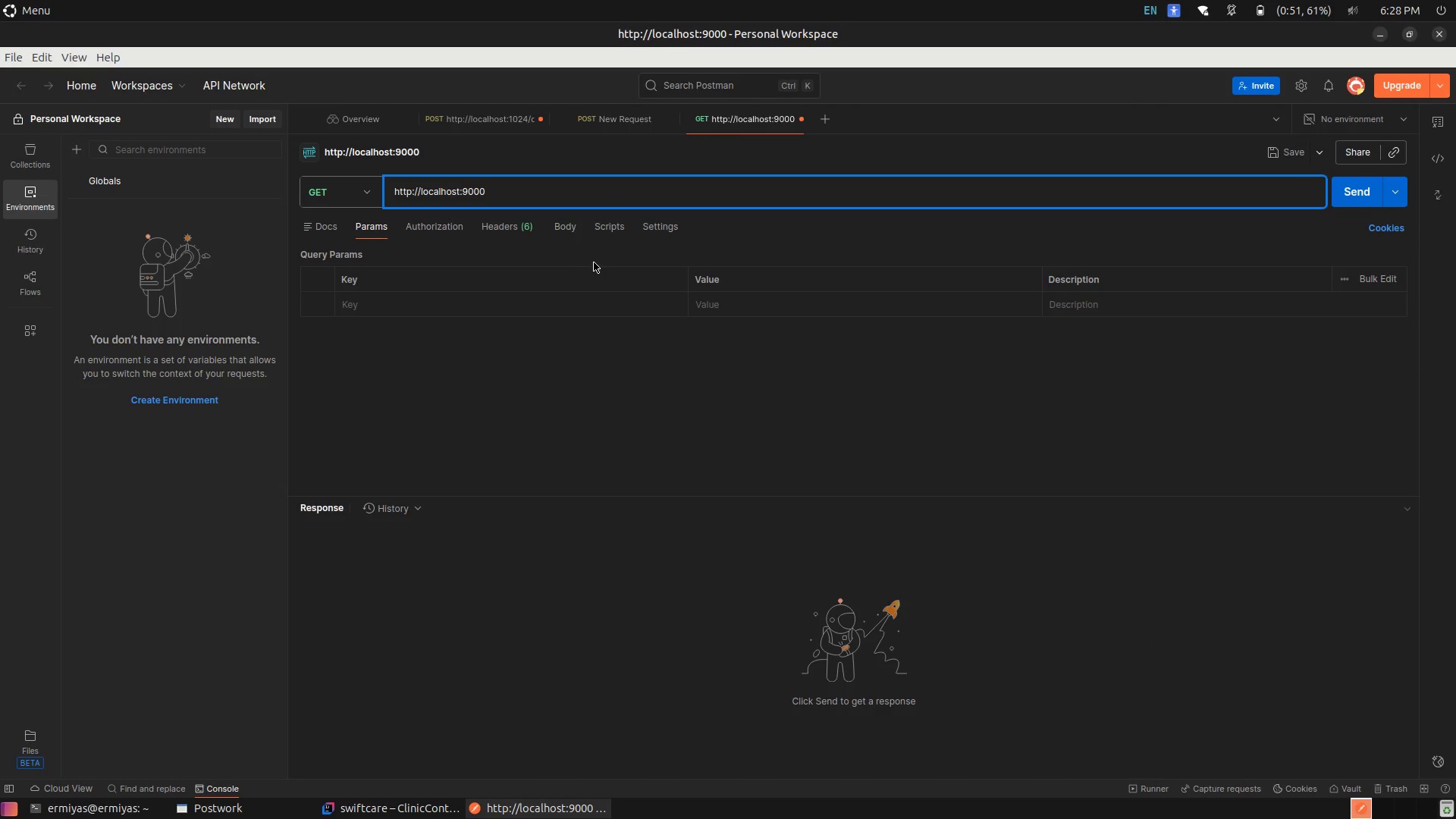 
key(Control+V)
 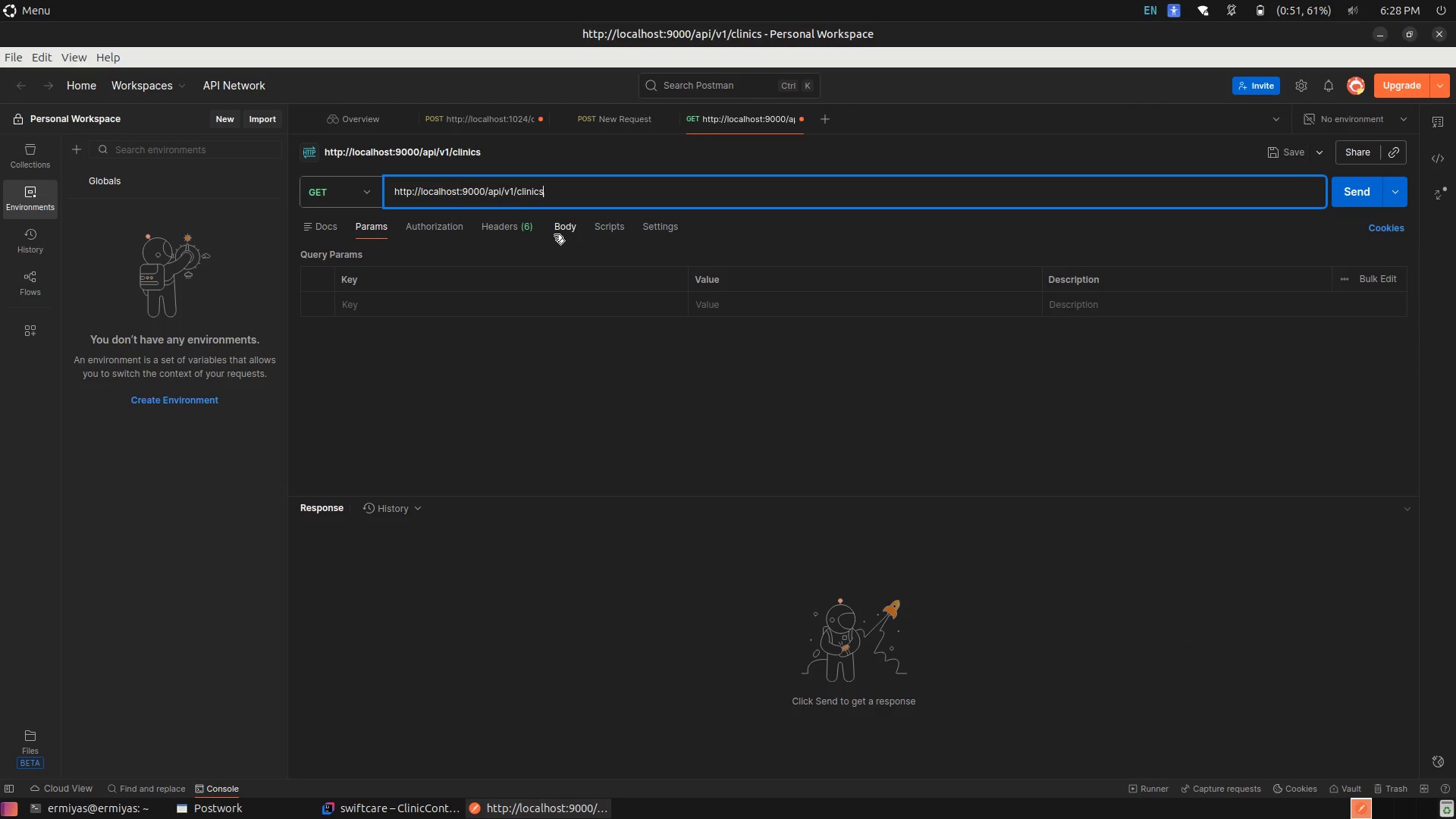 
left_click_drag(start_coordinate=[550, 233], to_coordinate=[544, 234])
 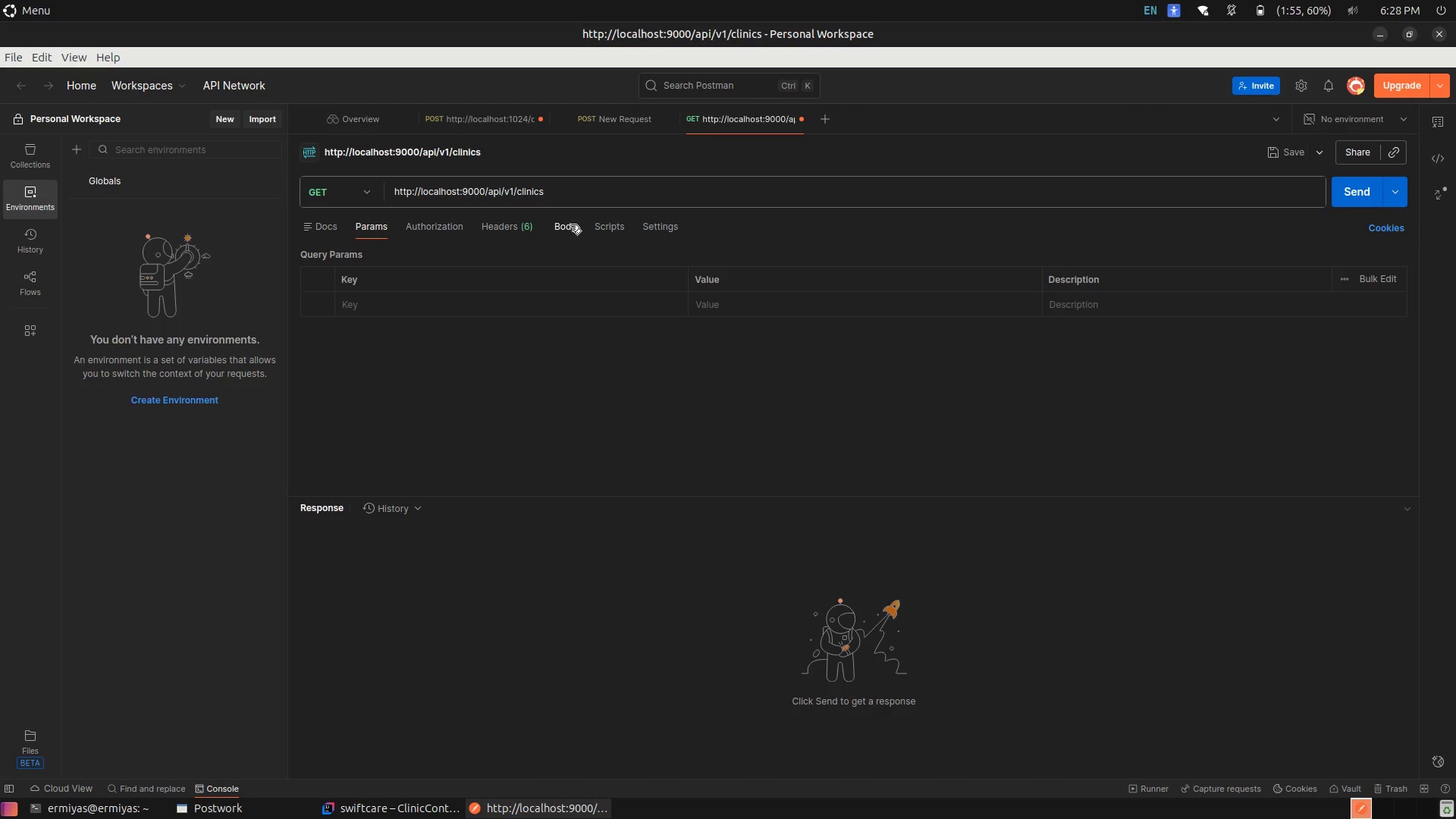 
left_click([570, 224])
 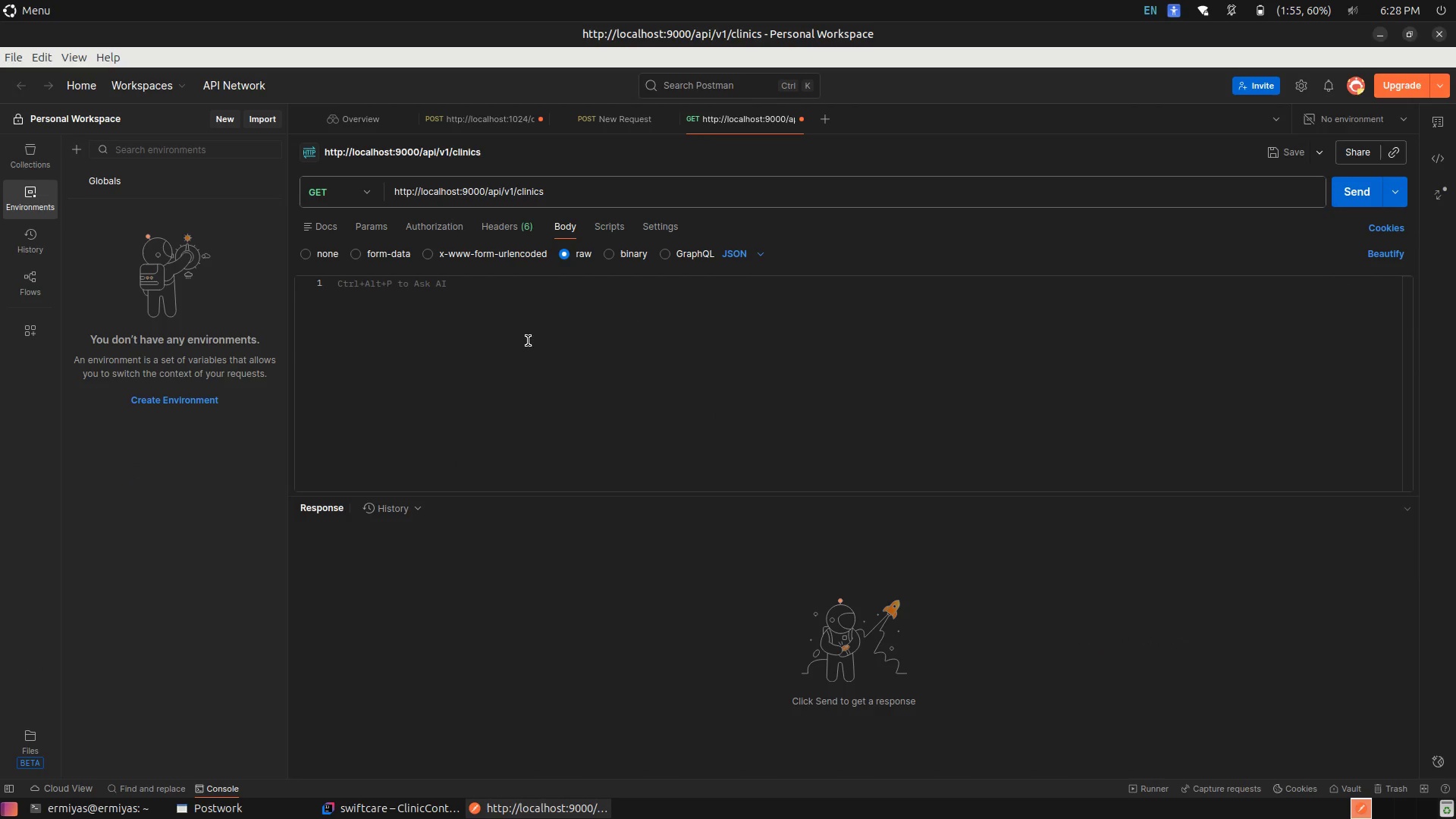 
left_click([541, 331])
 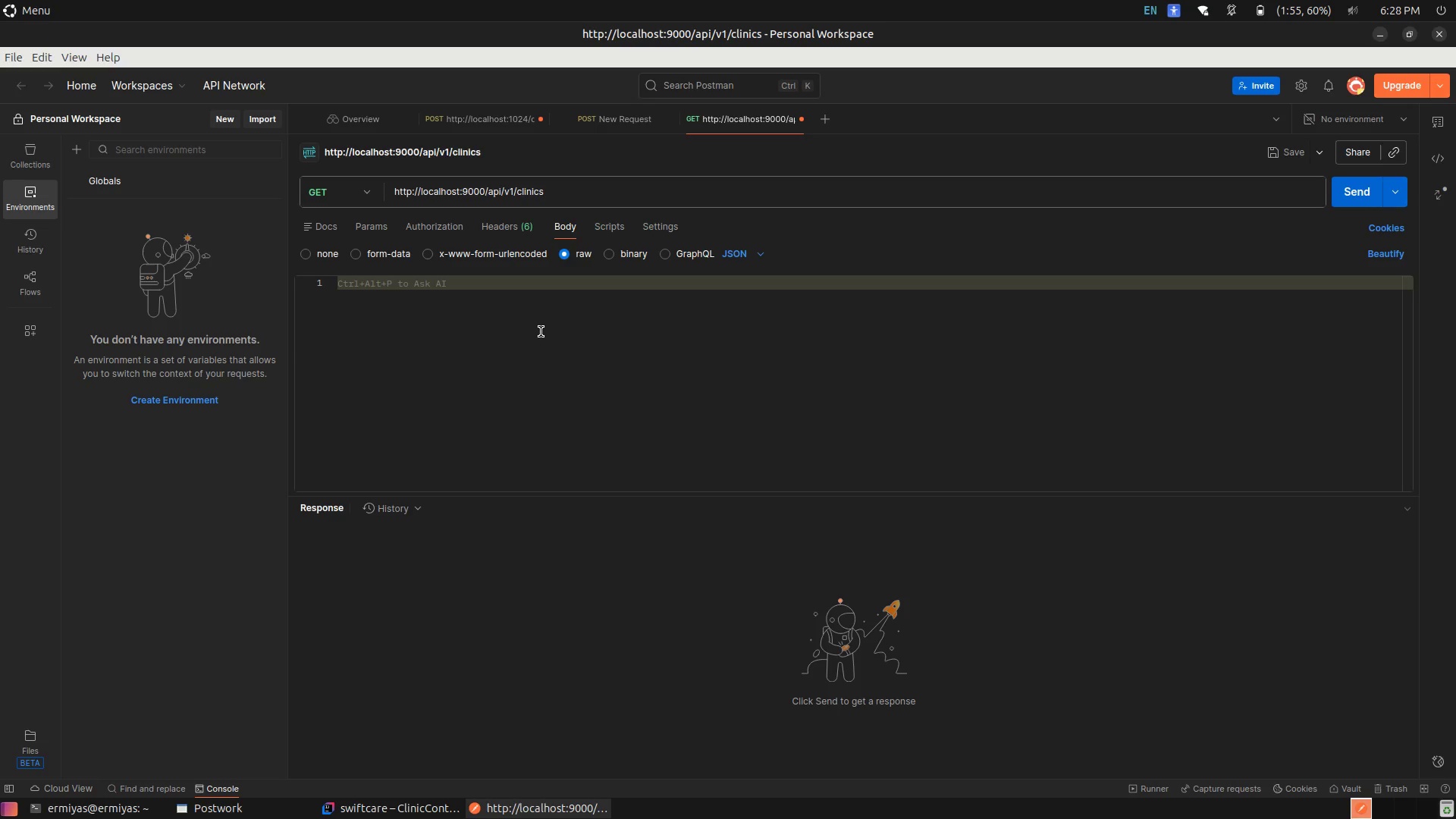 
key(Alt+AltLeft)
 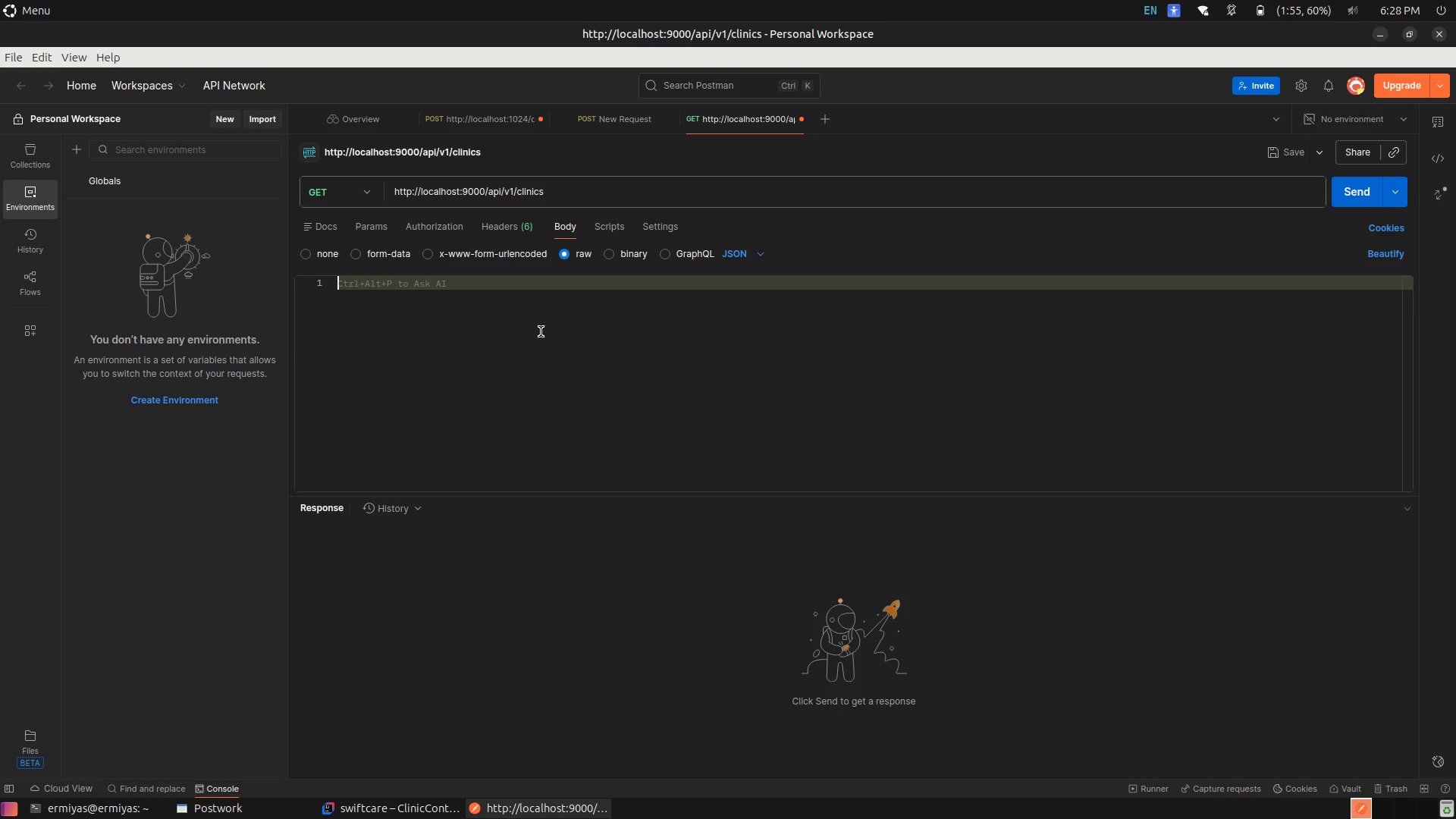 
key(Alt+Tab)
 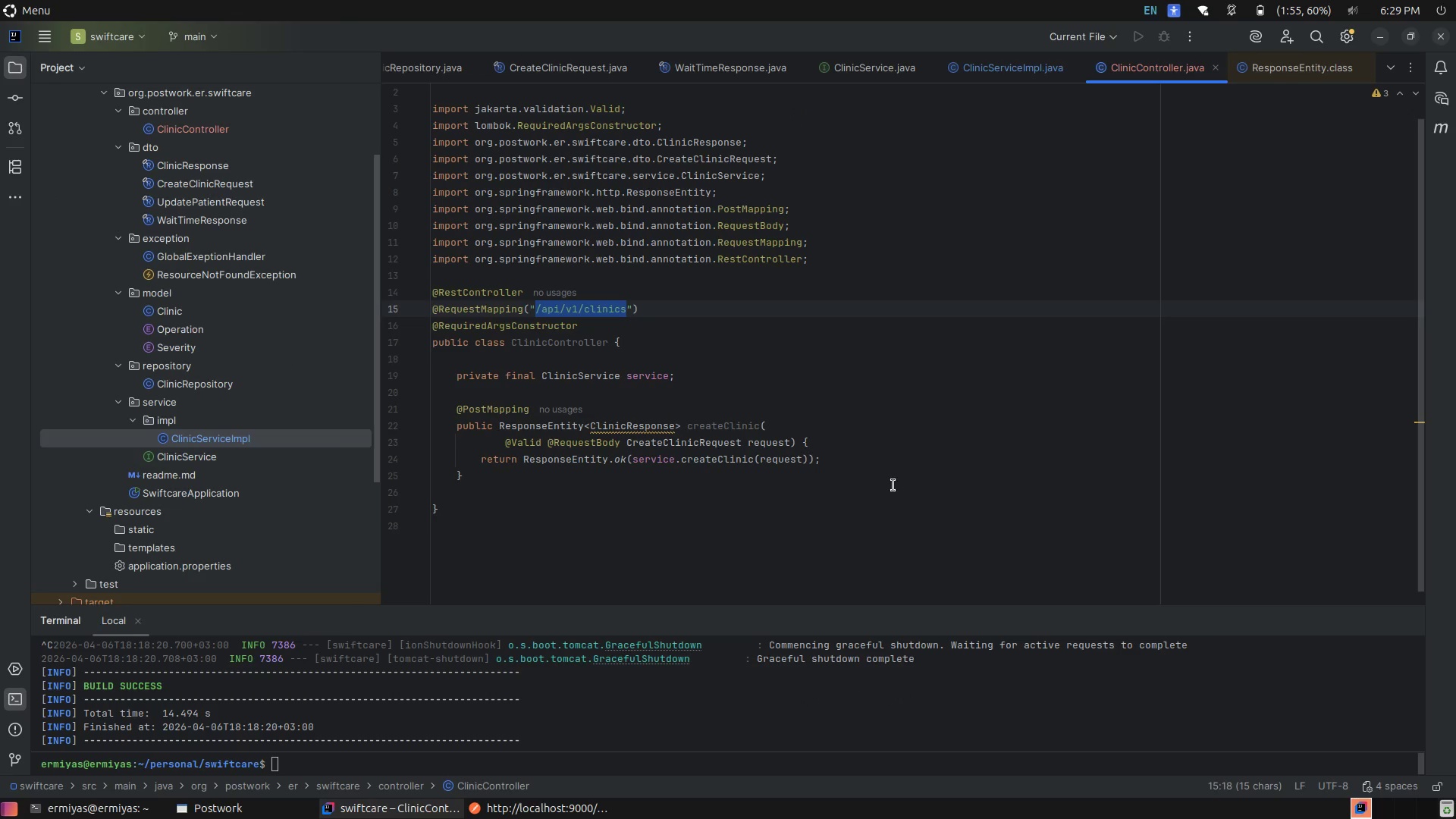 
left_click([893, 485])
 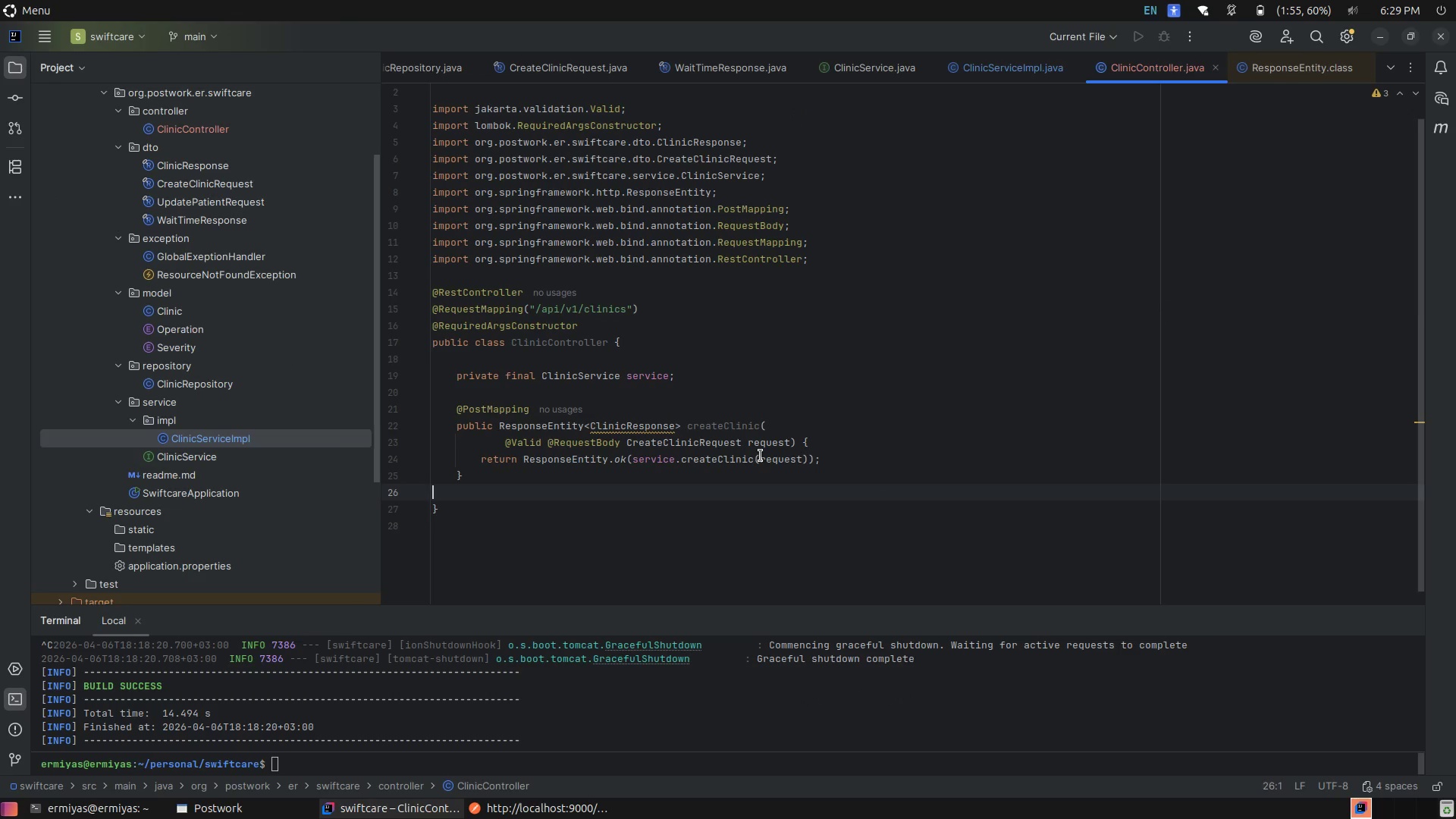 
left_click([761, 456])
 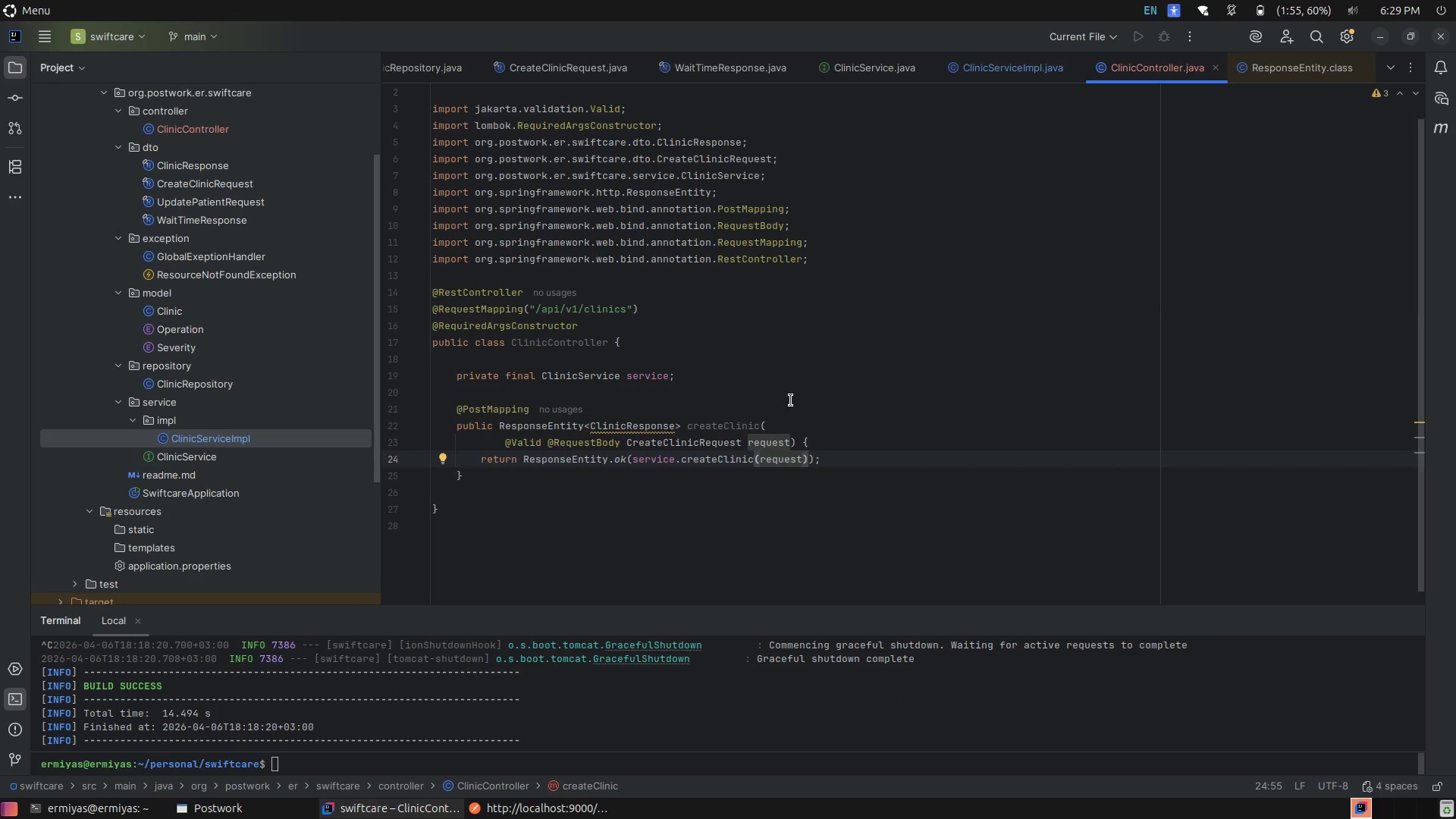 
key(Control+E)
 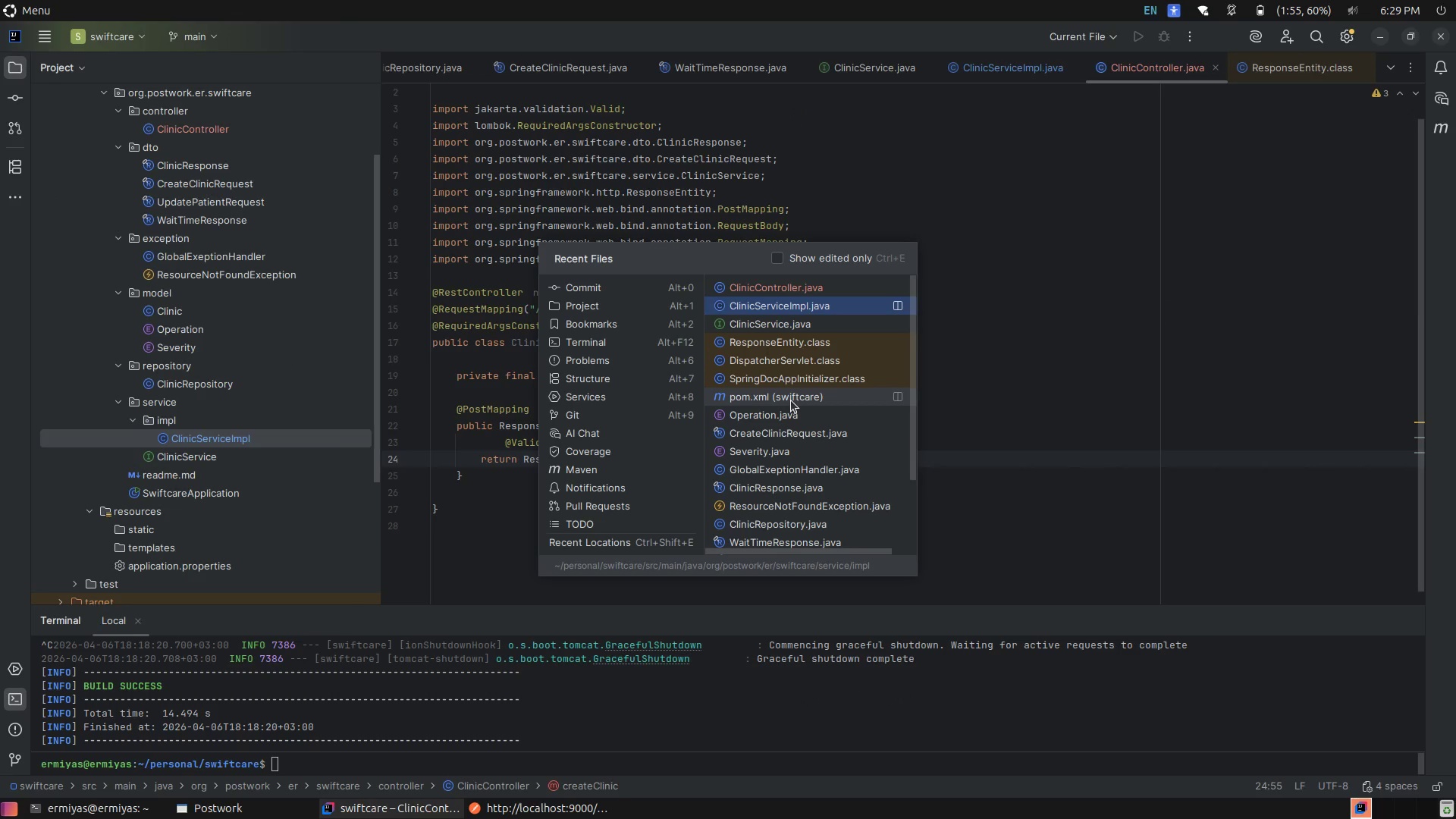 
key(Enter)
 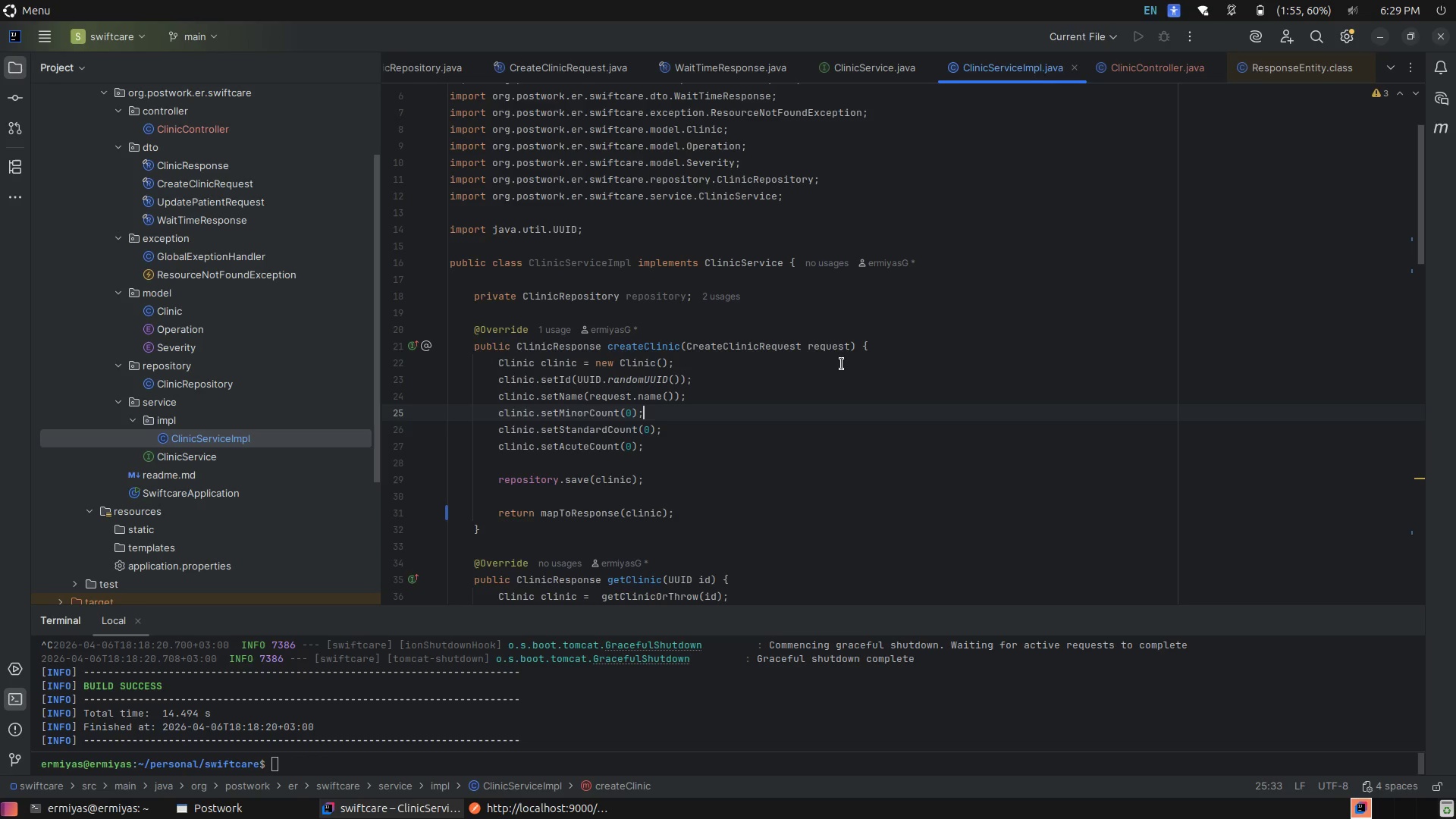 
left_click([840, 346])
 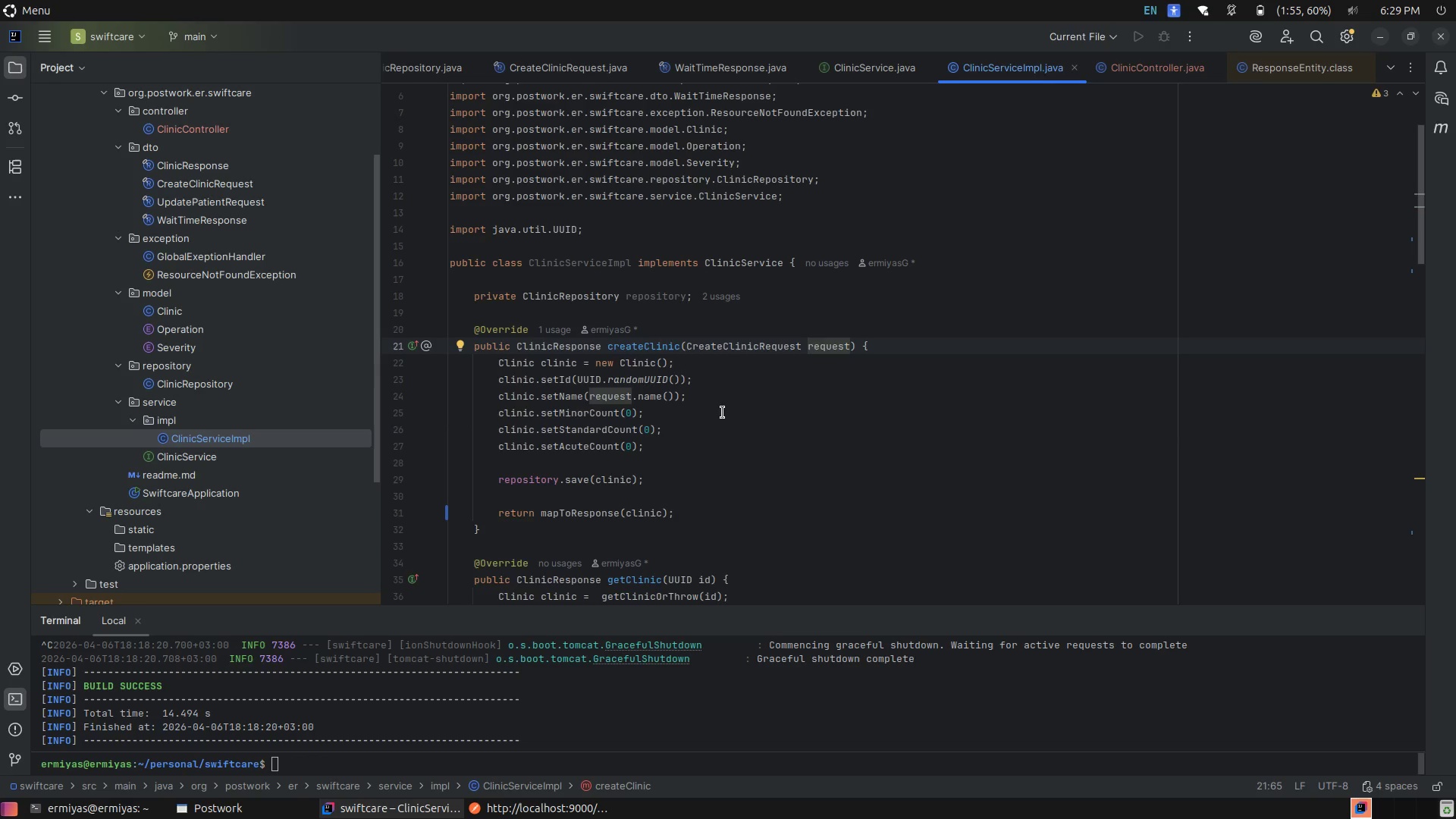 
left_click([830, 345])
 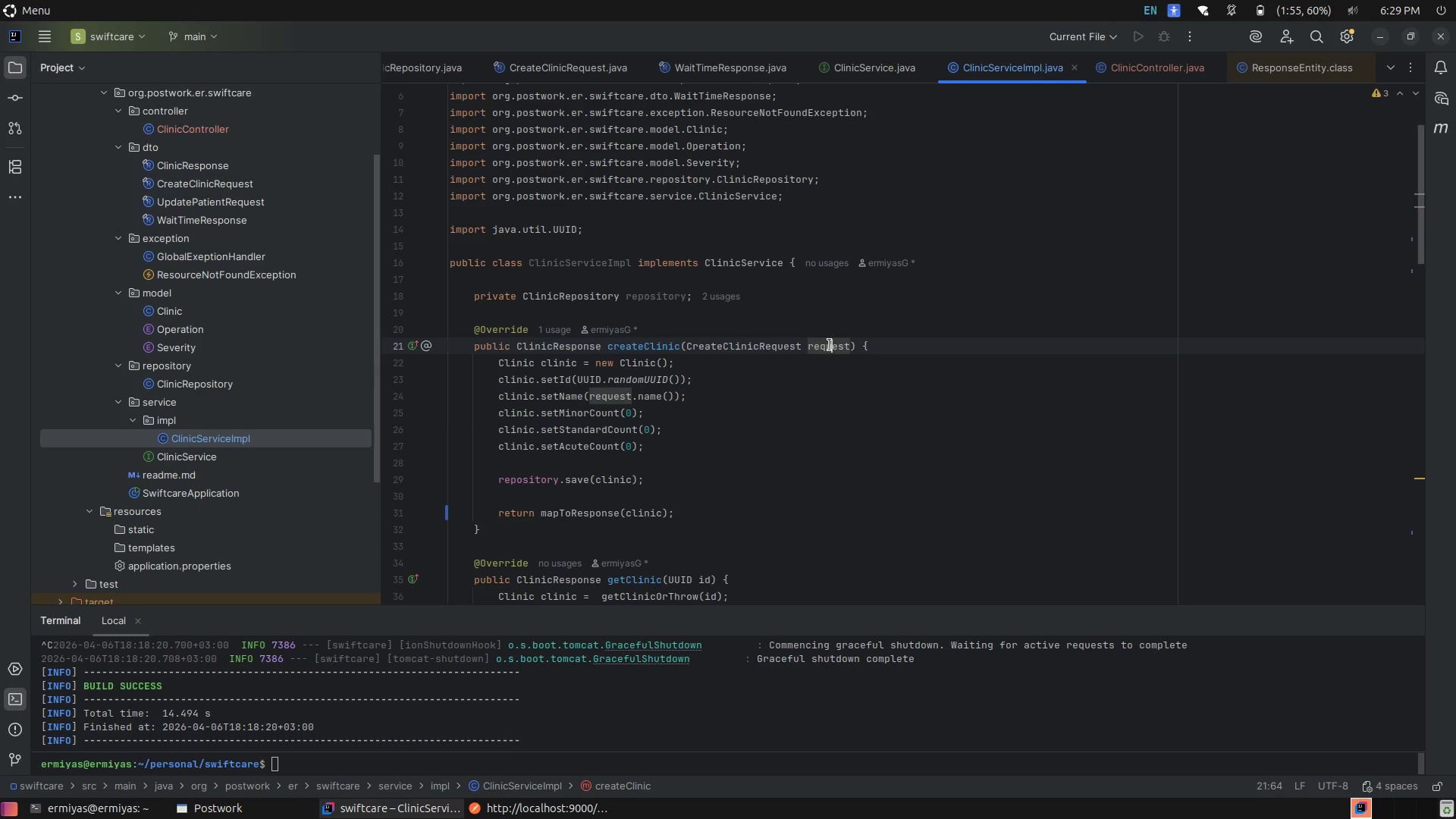 
left_click([830, 345])
 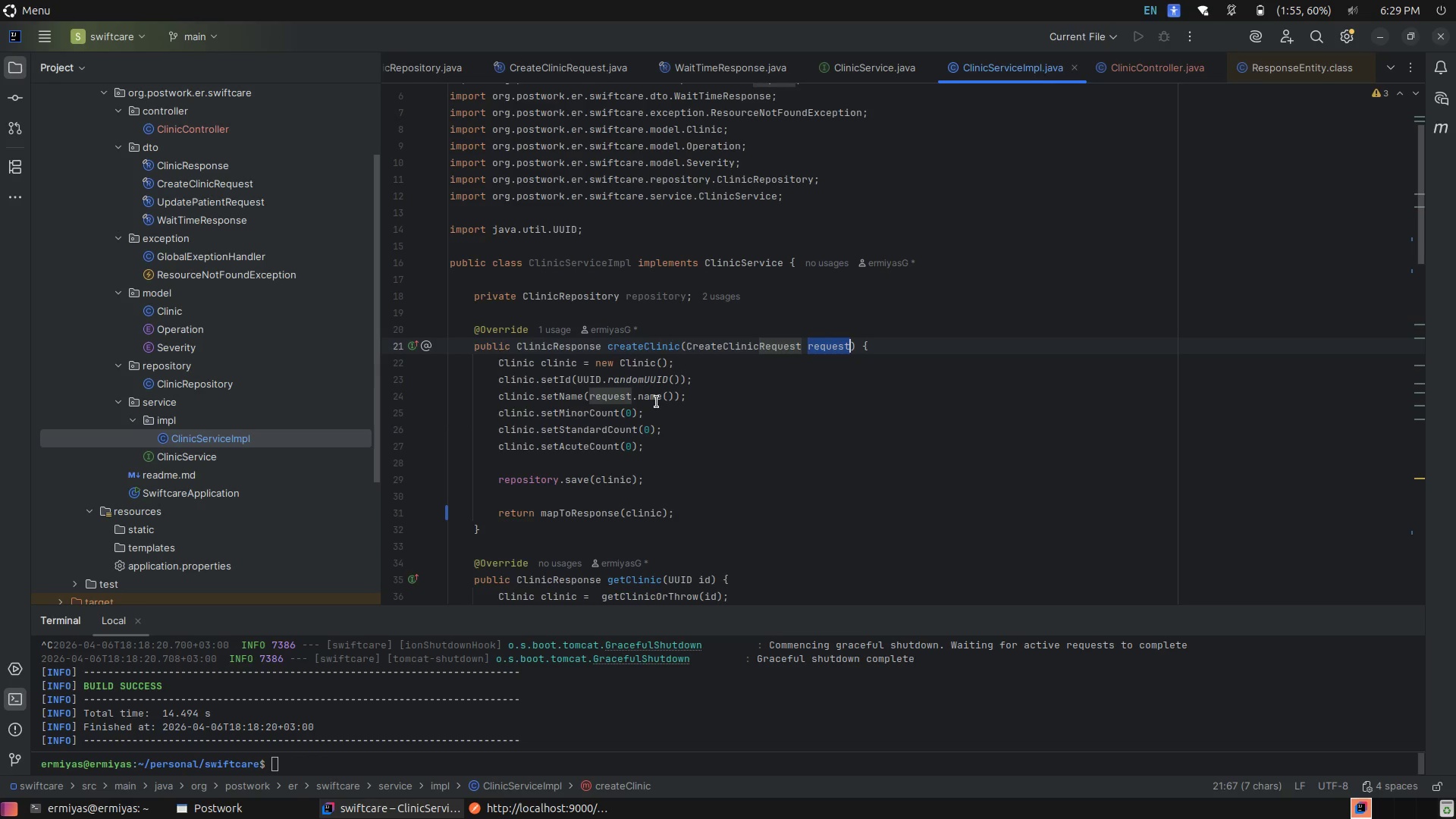 
left_click([651, 401])
 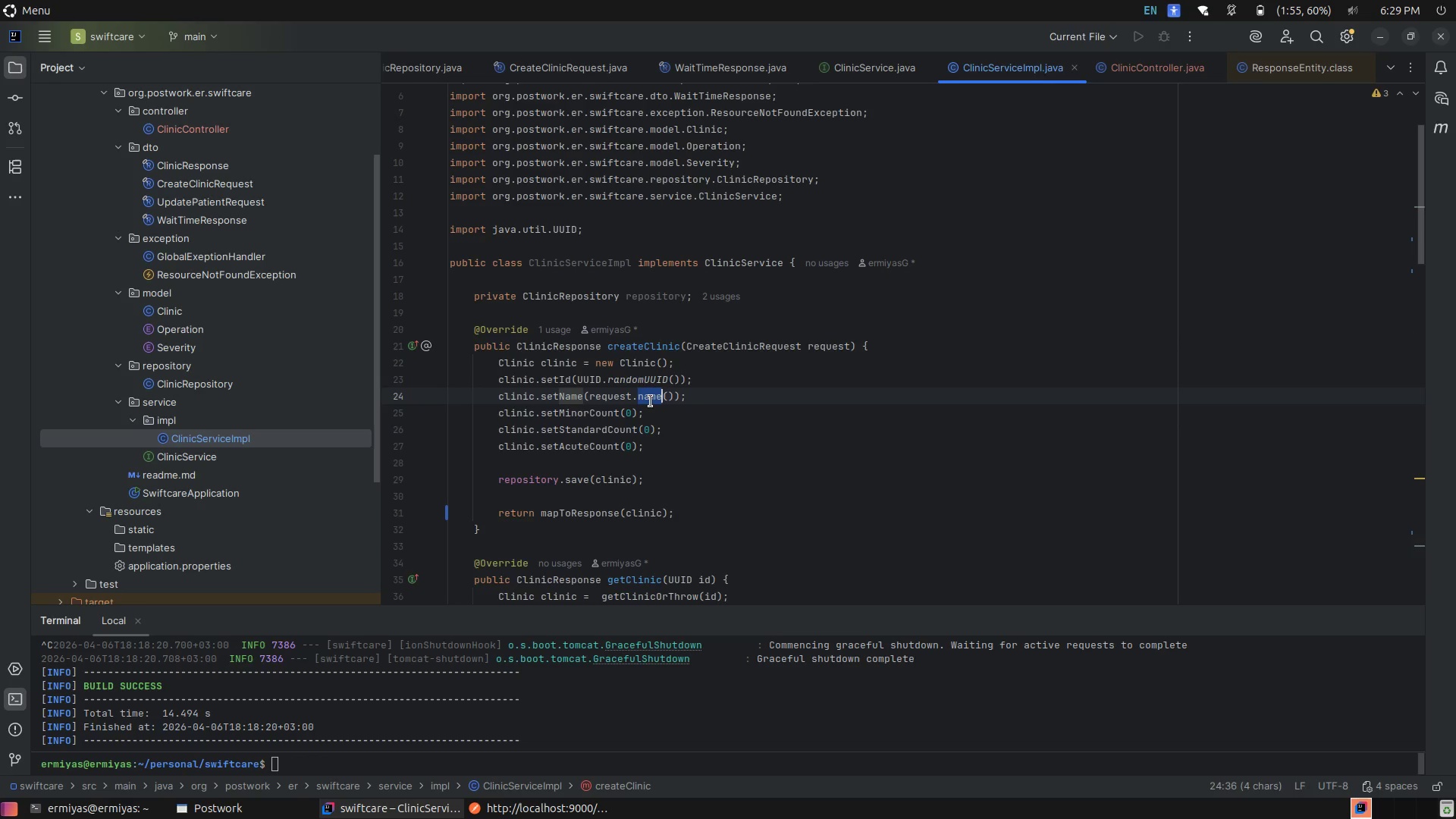 
left_click([651, 401])
 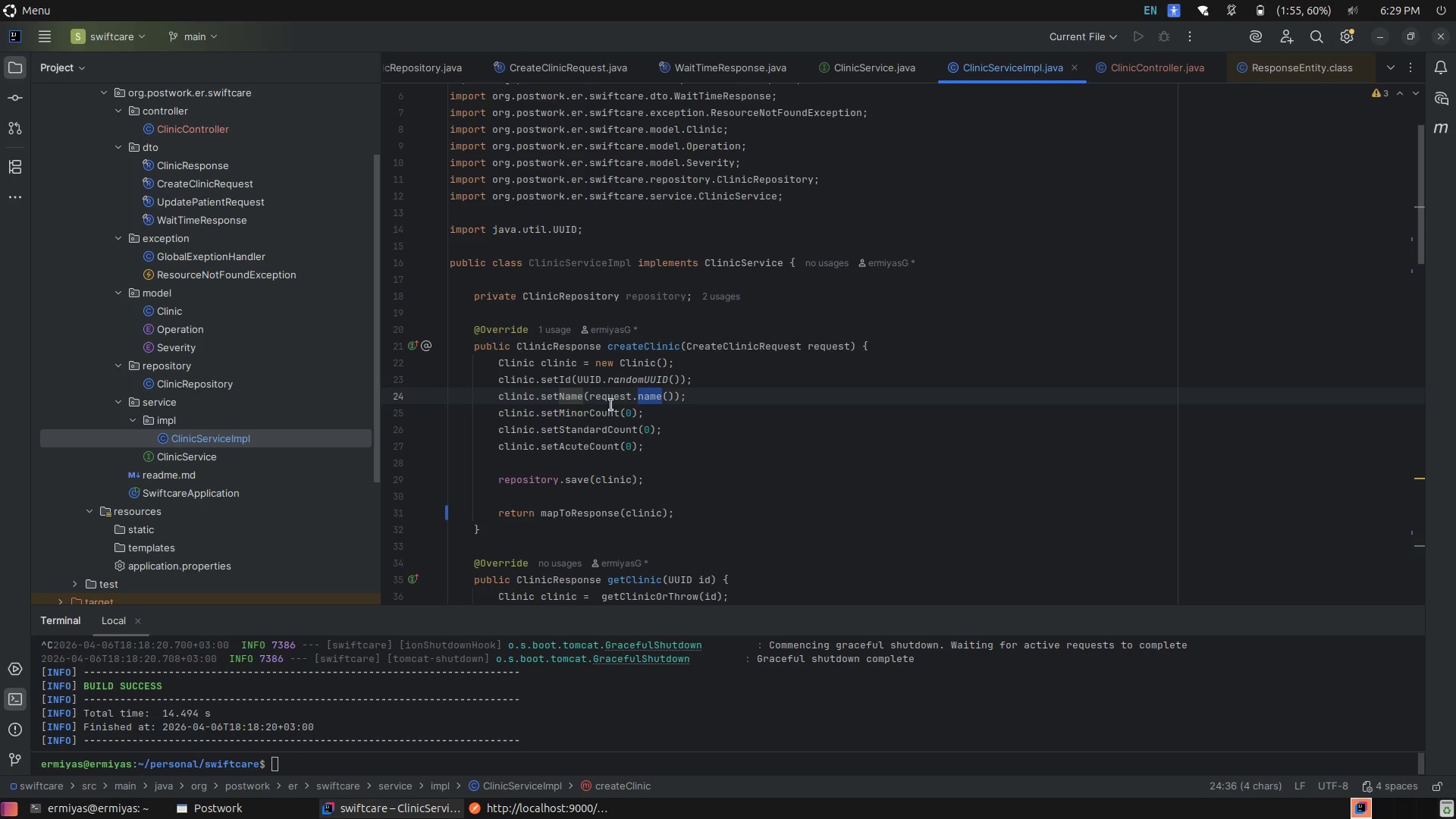 
left_click([611, 405])
 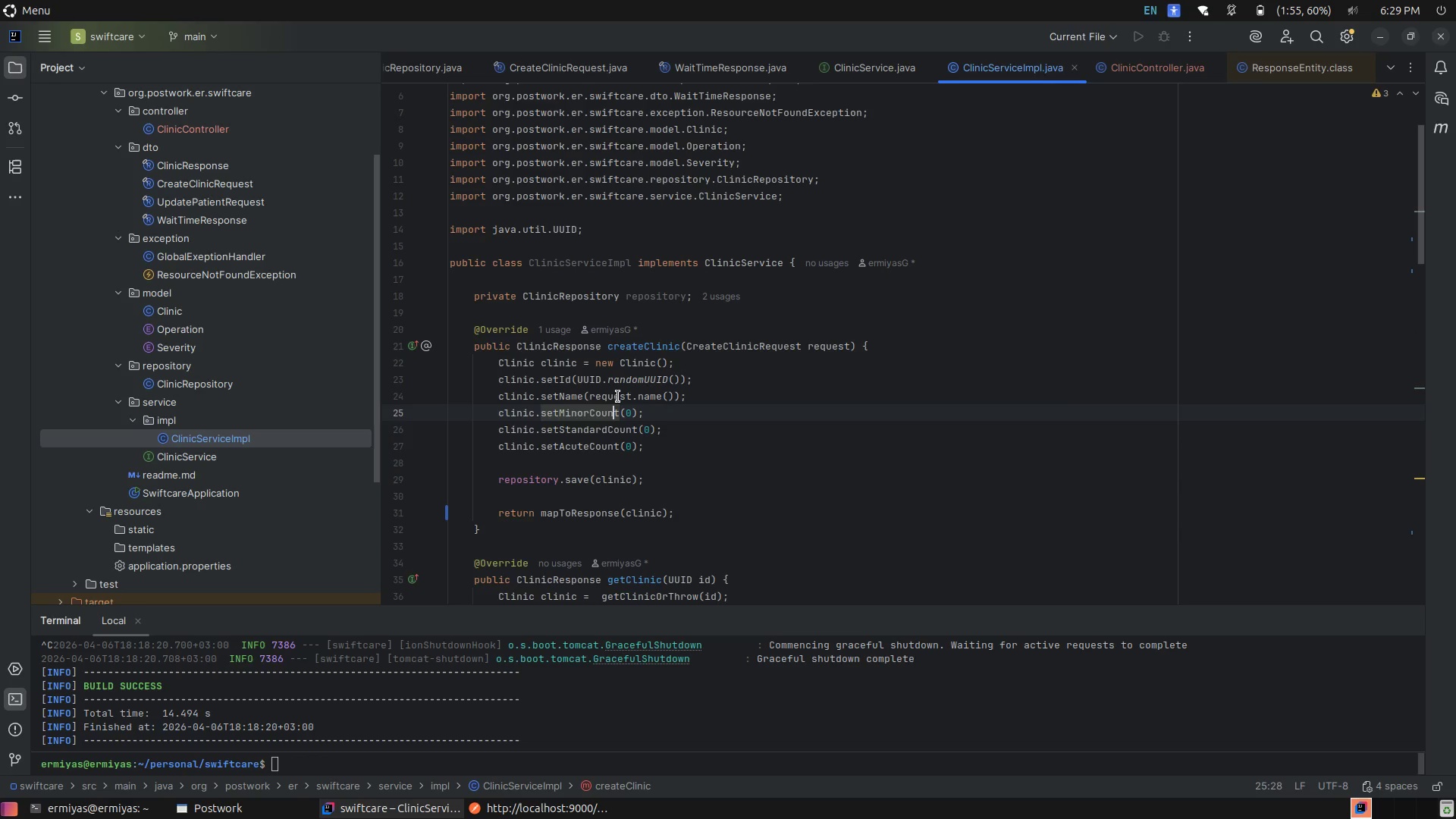 
left_click([618, 397])
 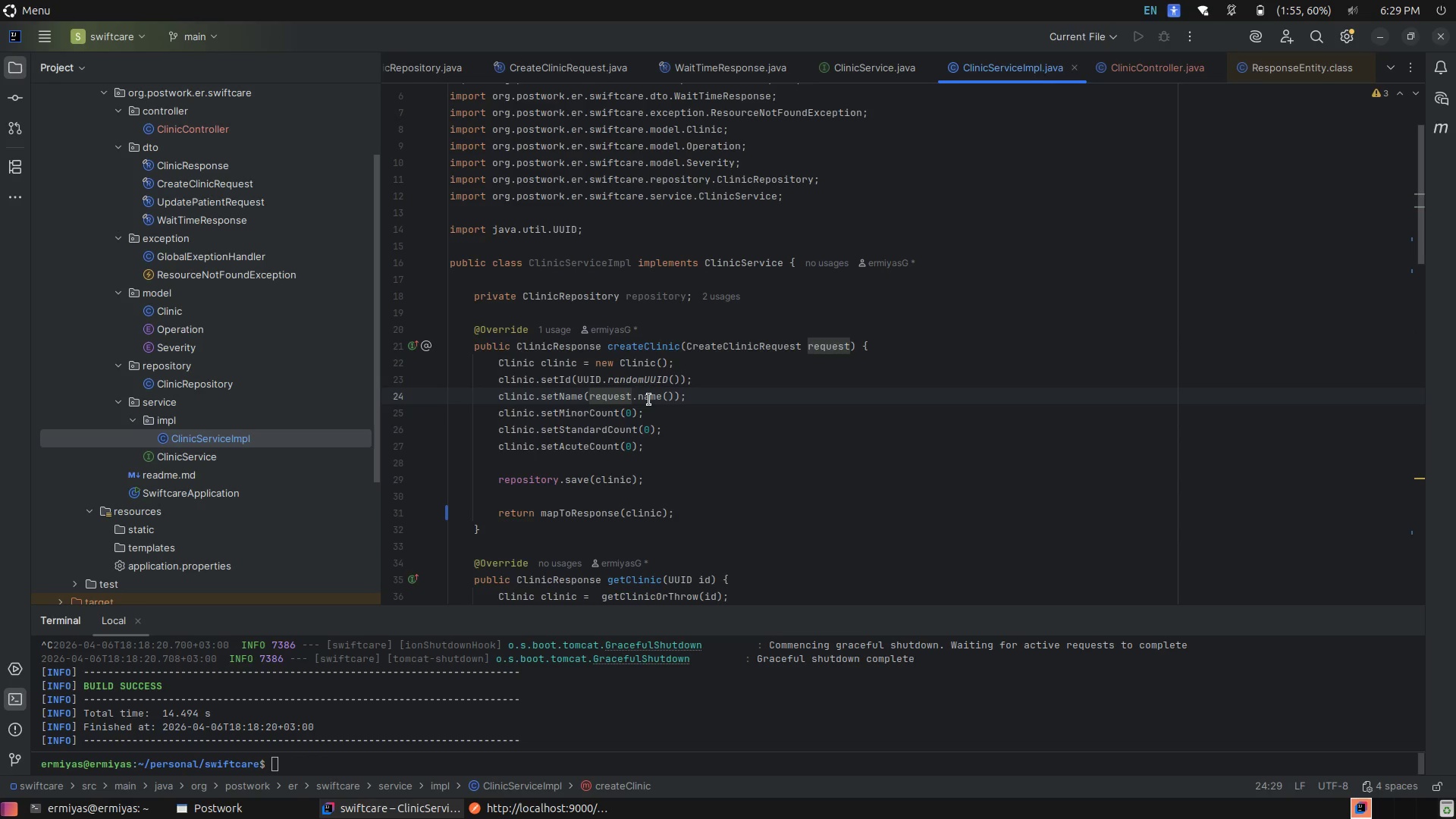 
left_click([649, 400])
 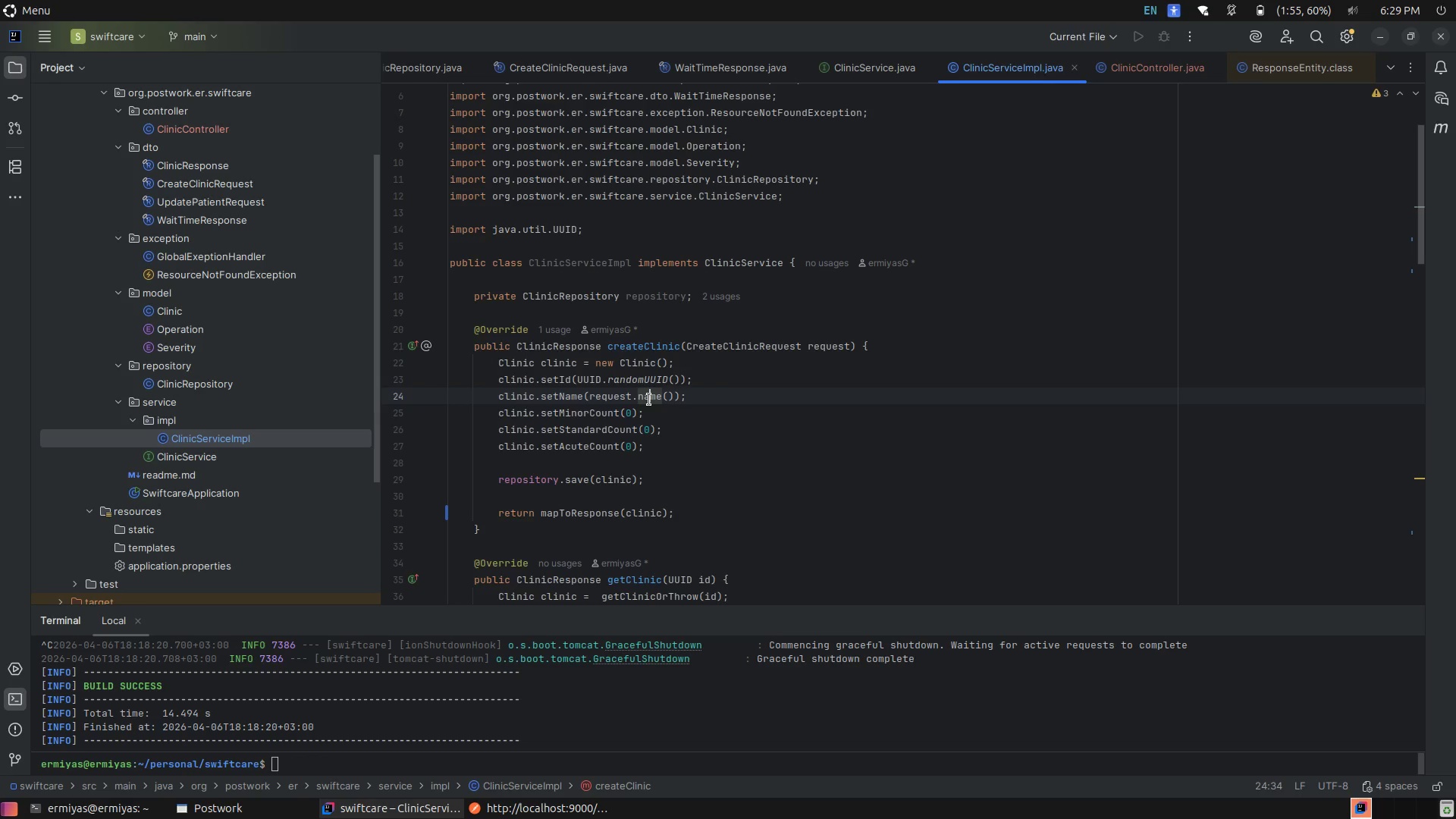 
hold_key(key=ControlLeft, duration=2.38)
left_click([644, 398])
 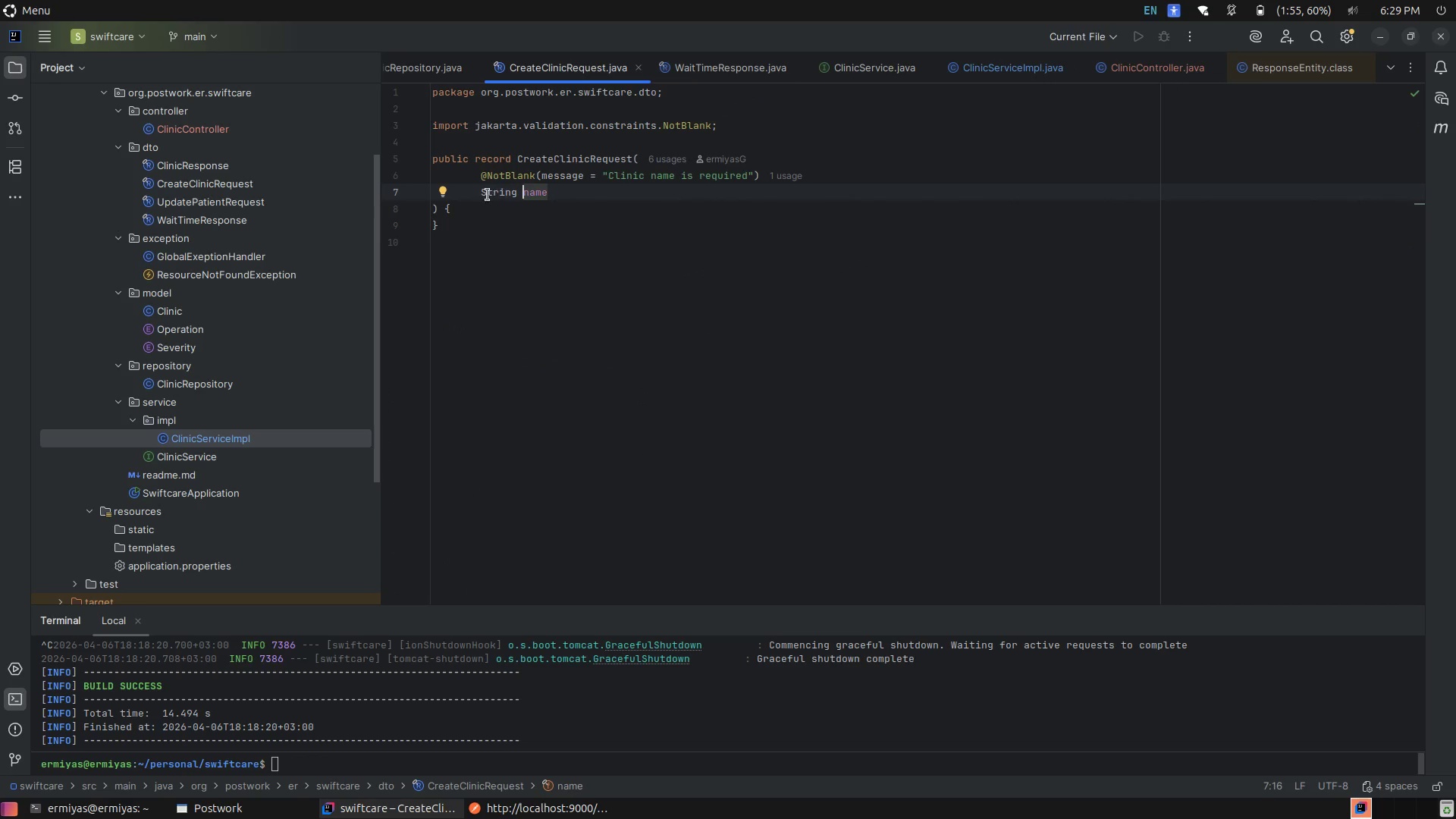 
key(Control+E)
 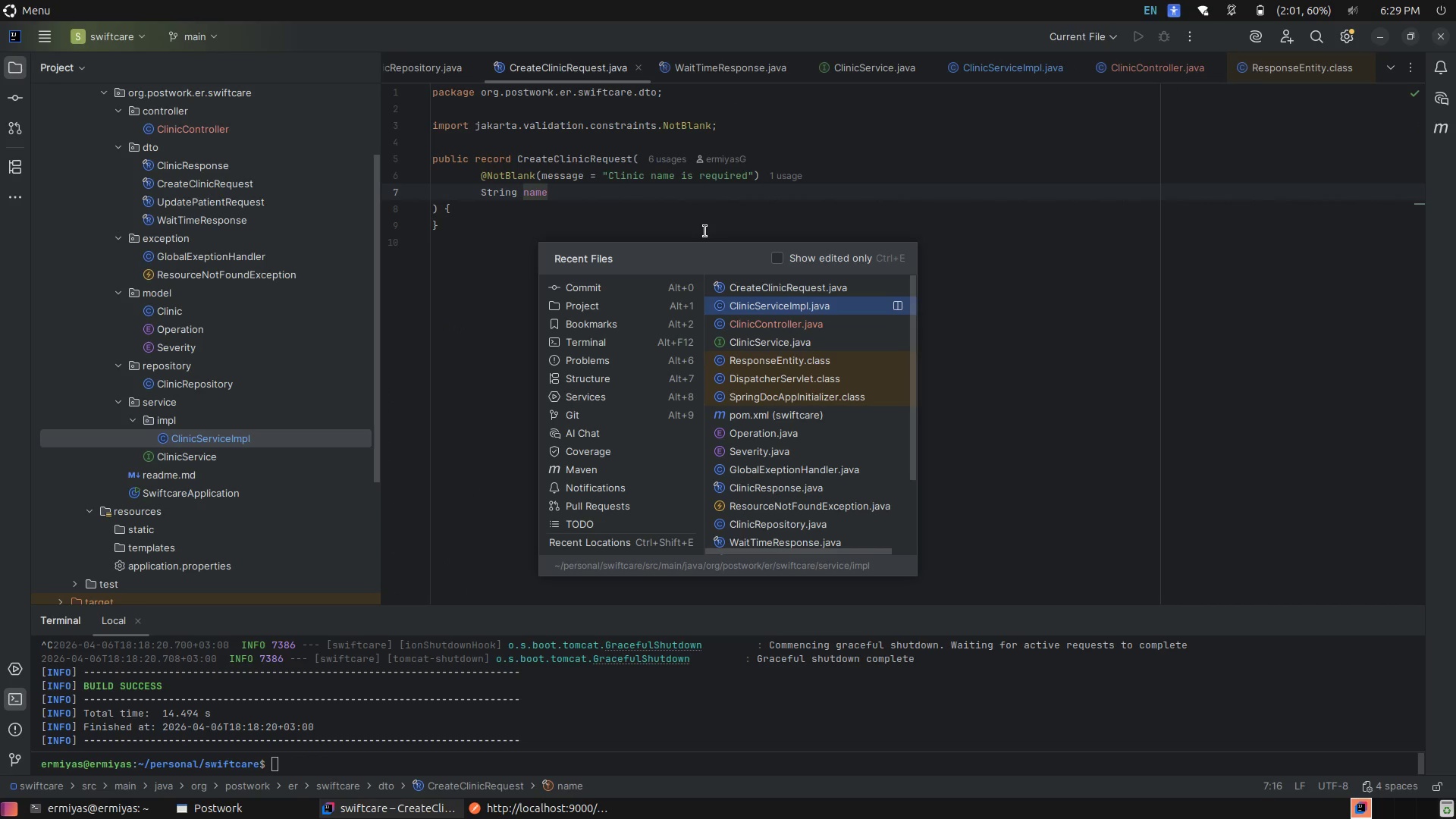 
key(Control+E)
 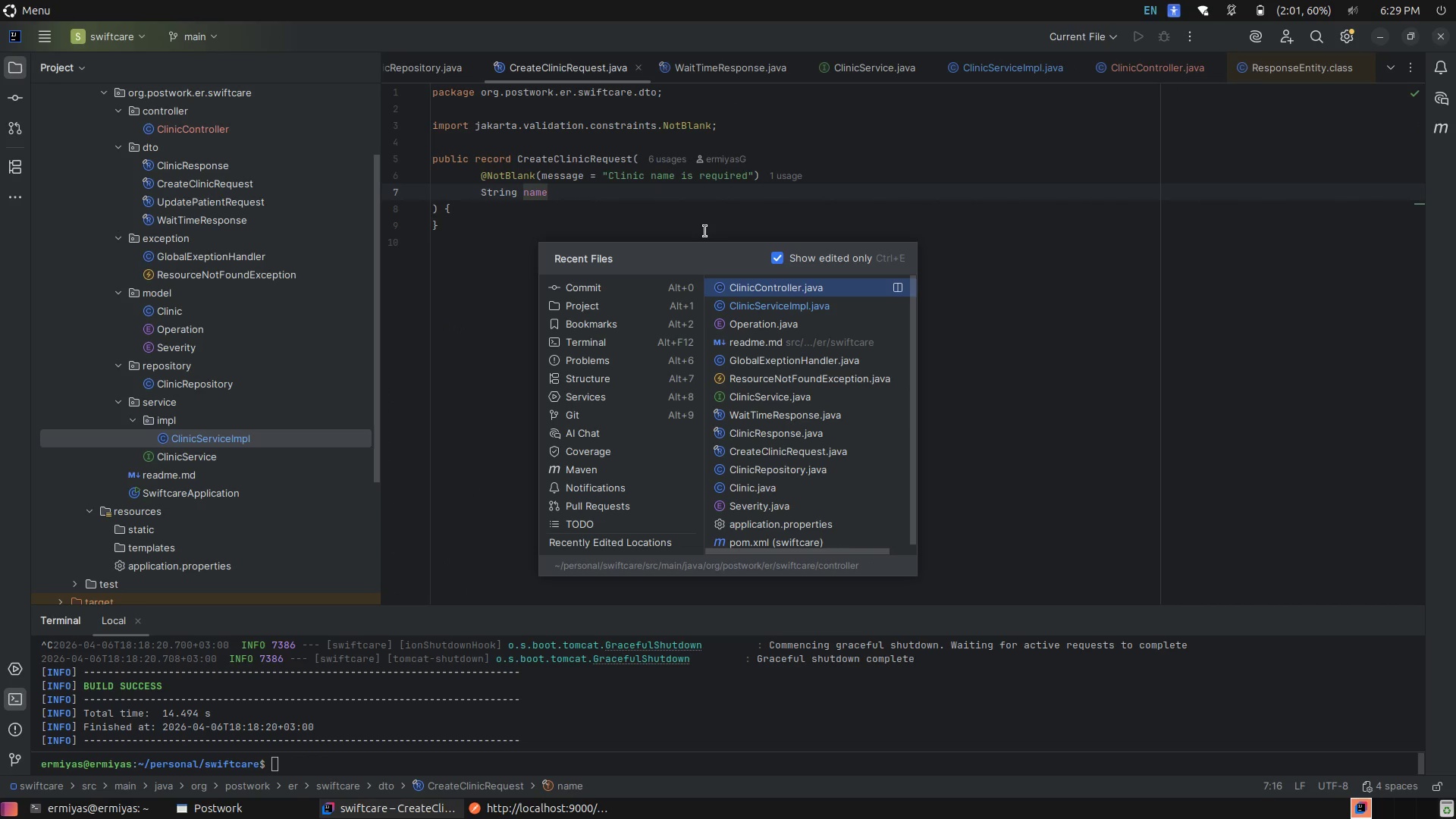 
key(Control+E)
 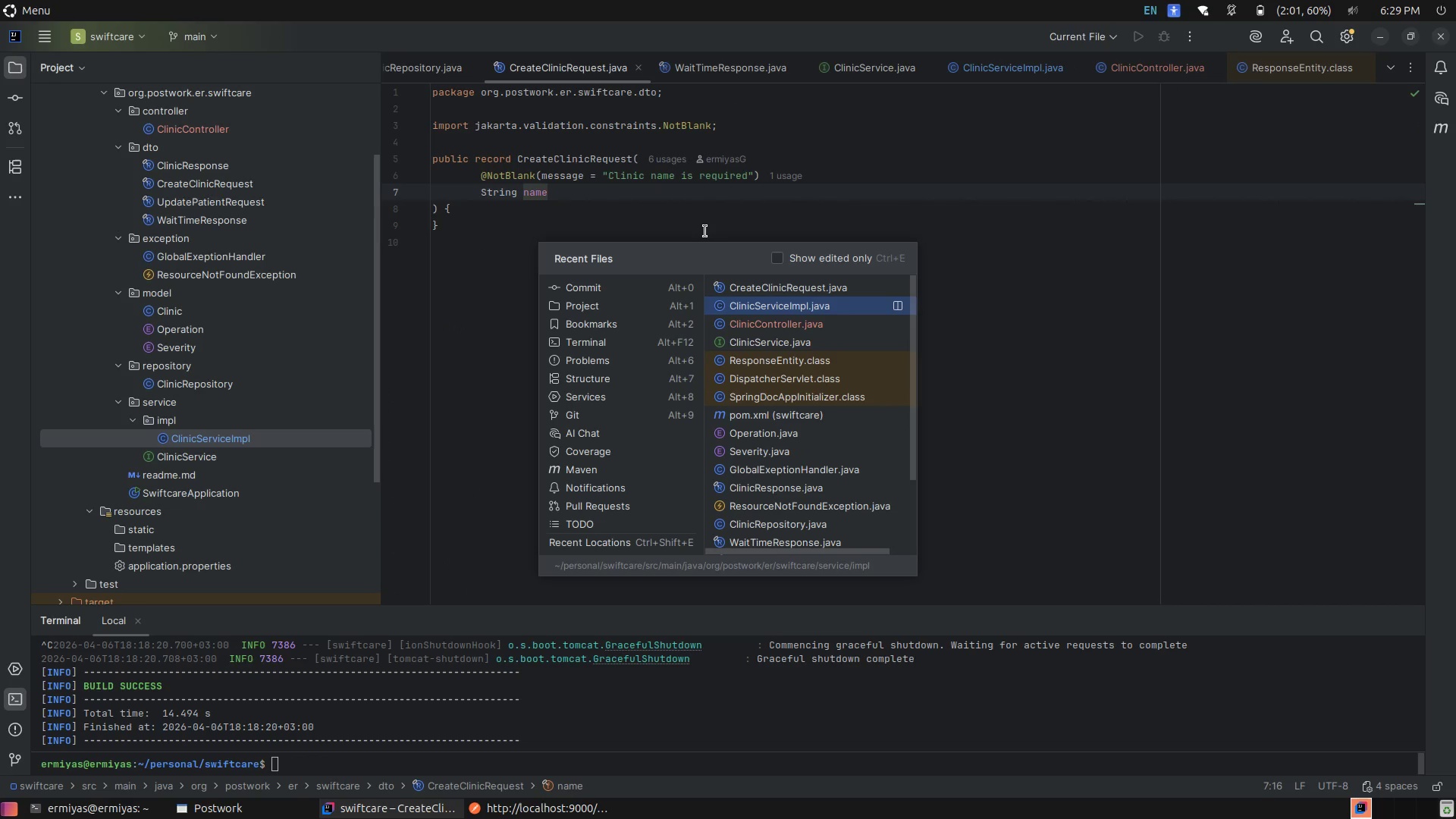 
key(Control+E)
 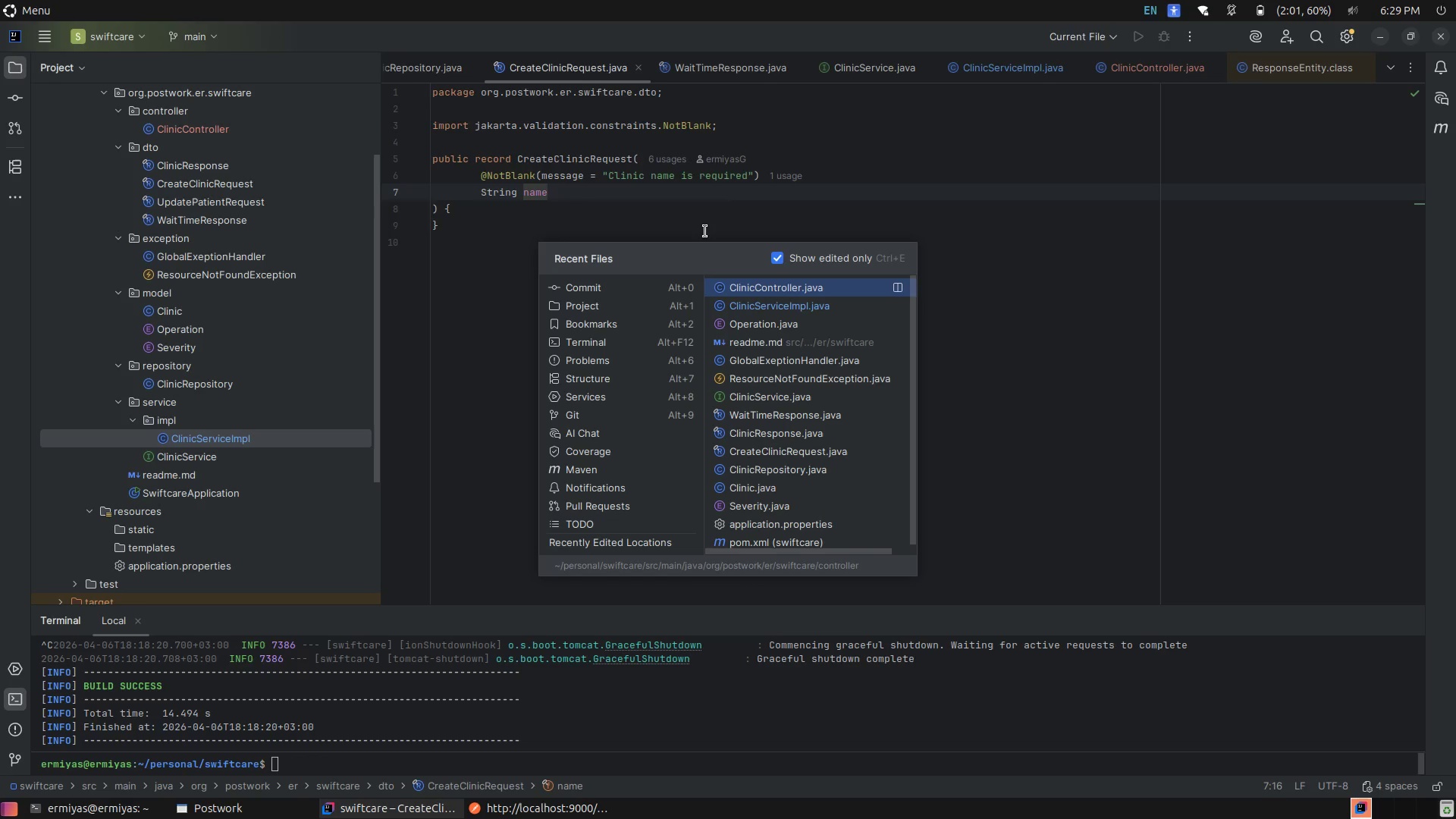 
key(Enter)
 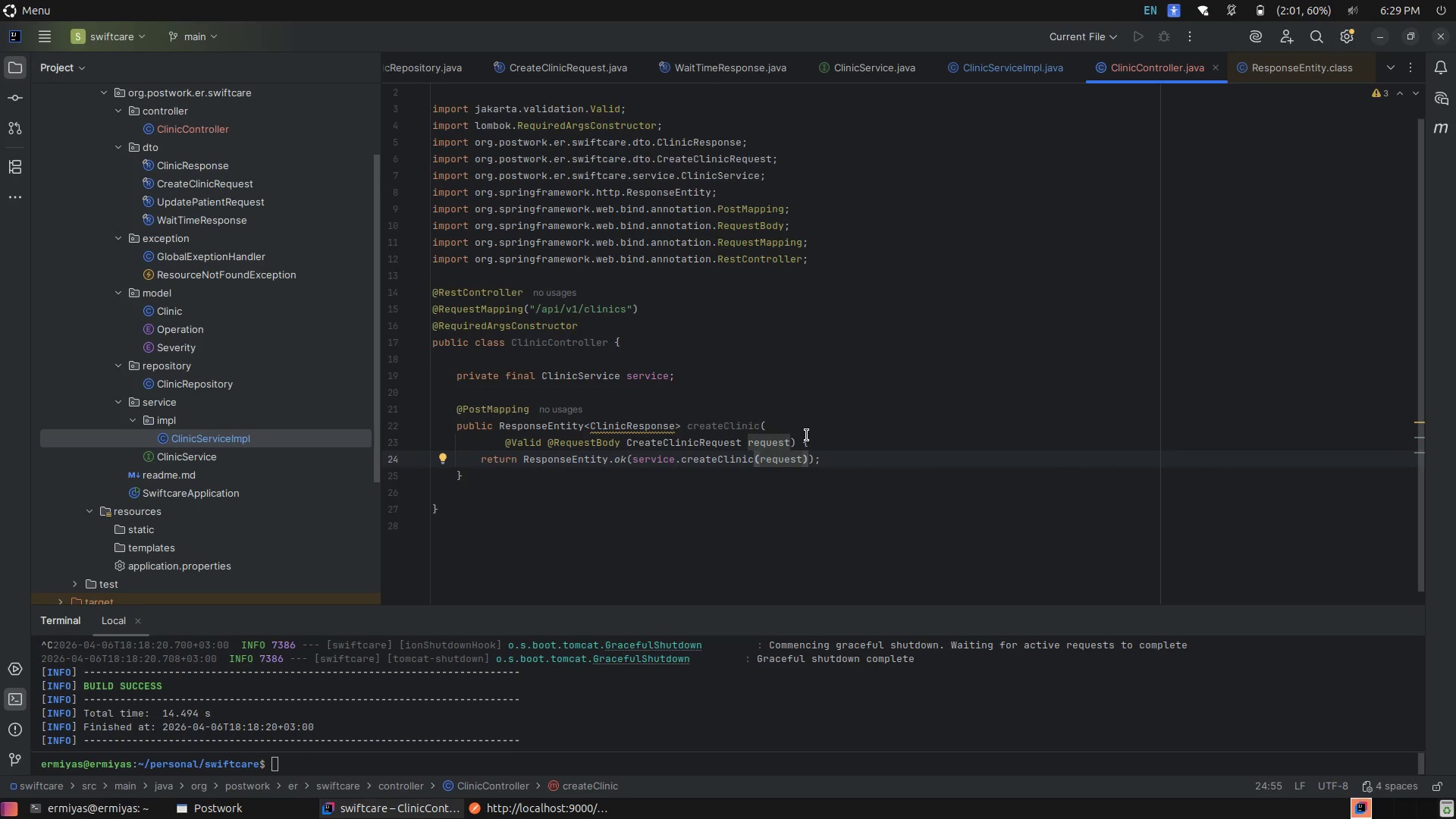 
left_click([804, 447])
 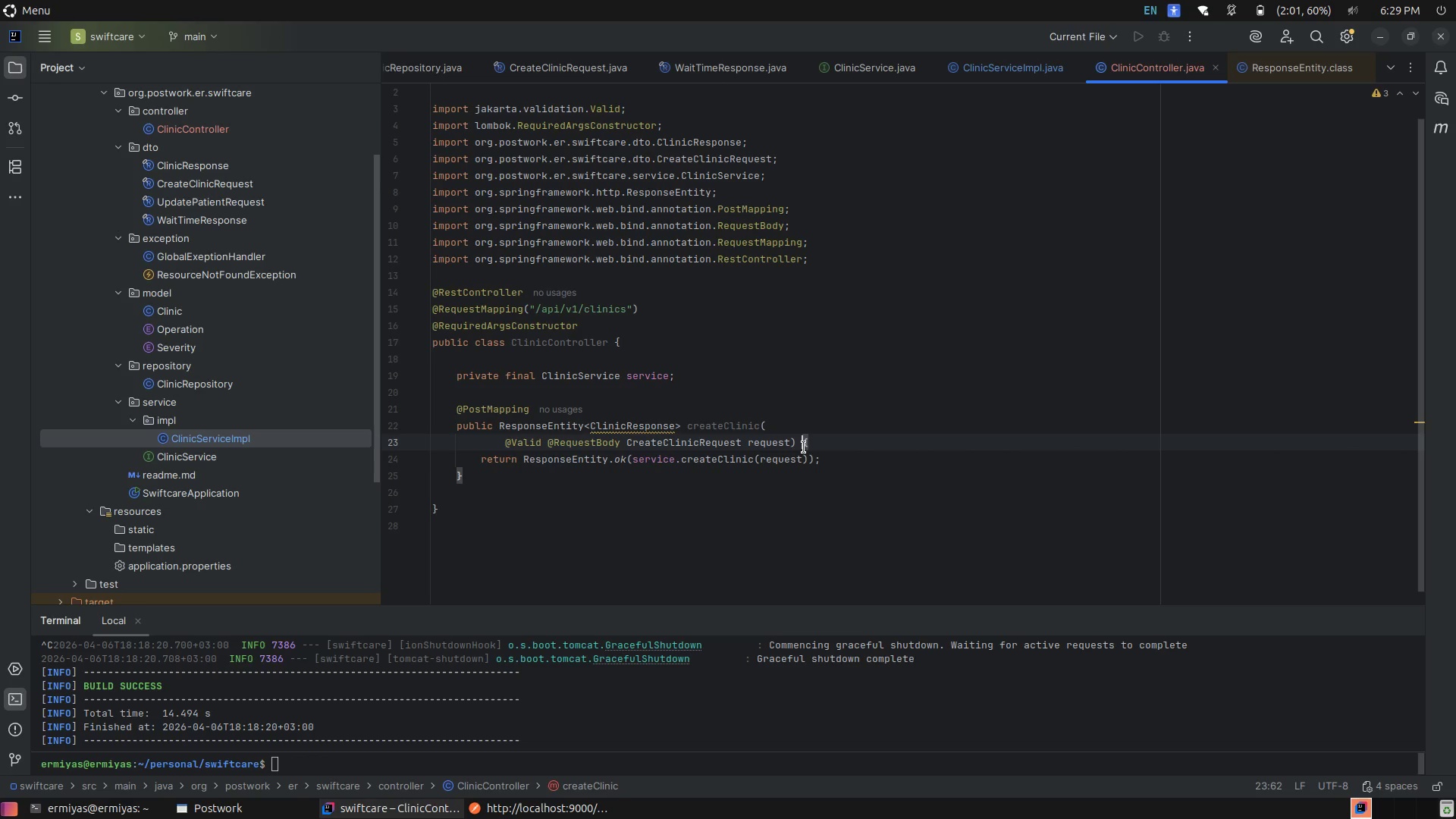 
key(Alt+AltLeft)
 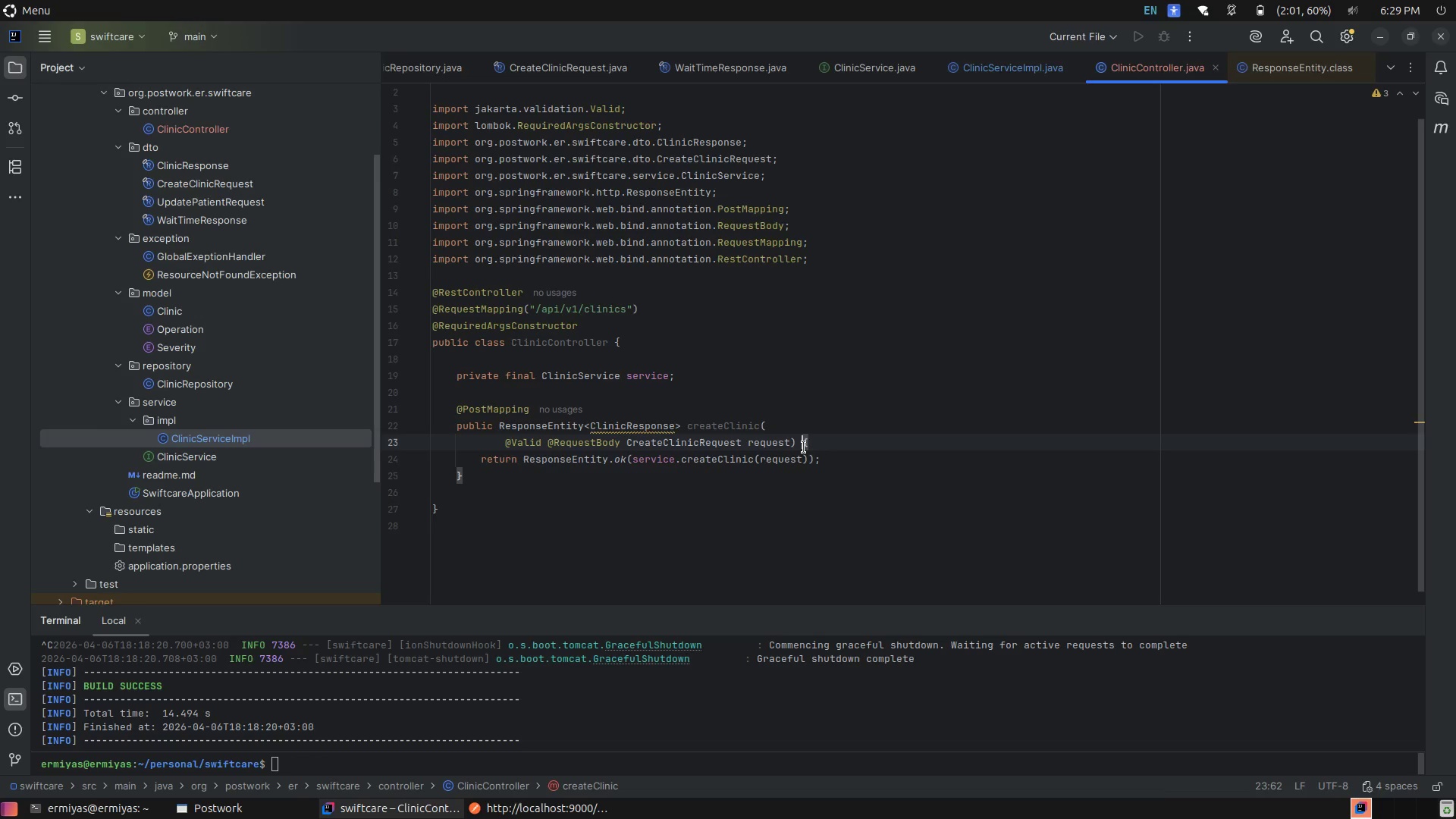 
key(Alt+Tab)
 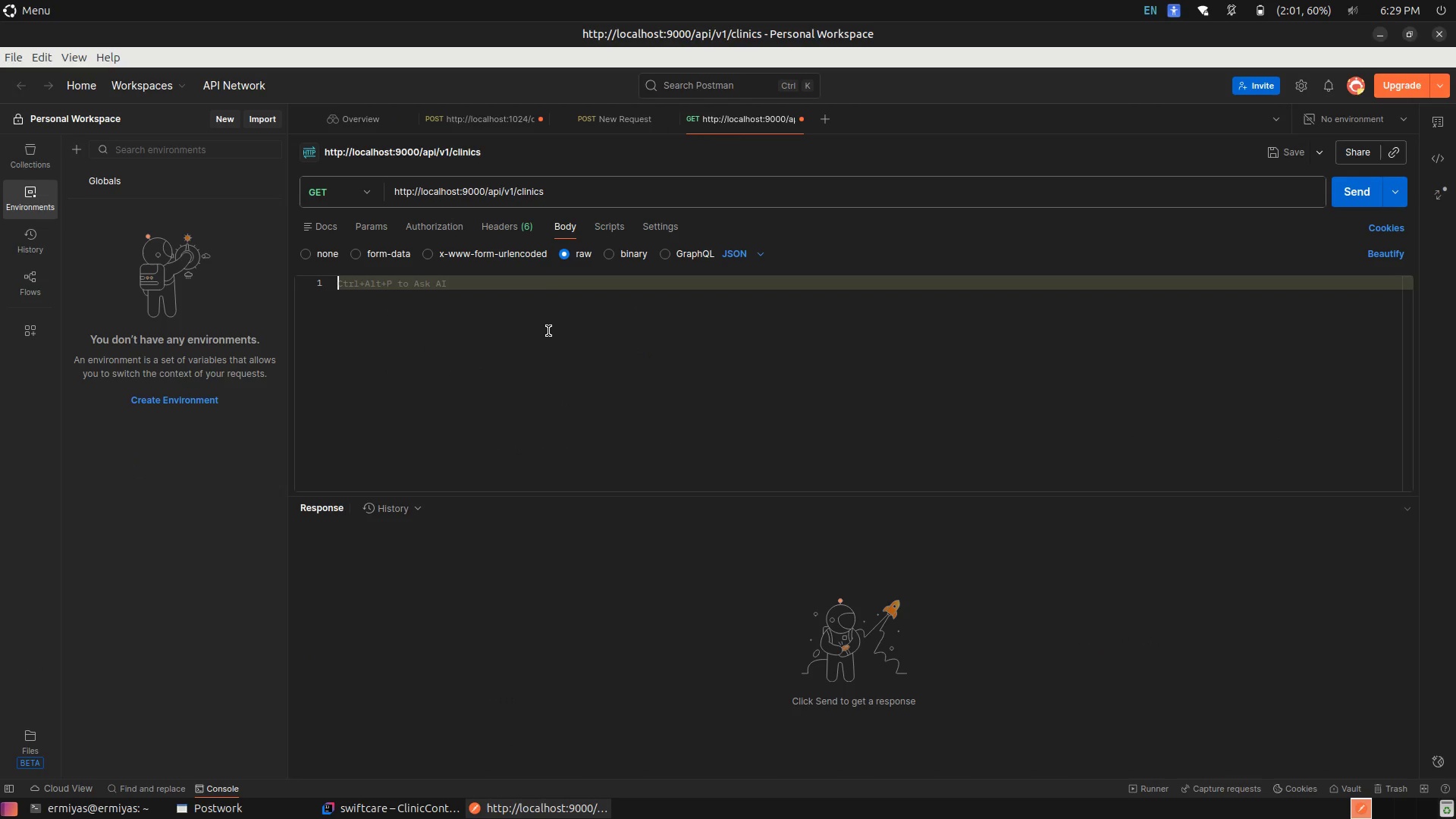 
key(Shift+BracketLeft)